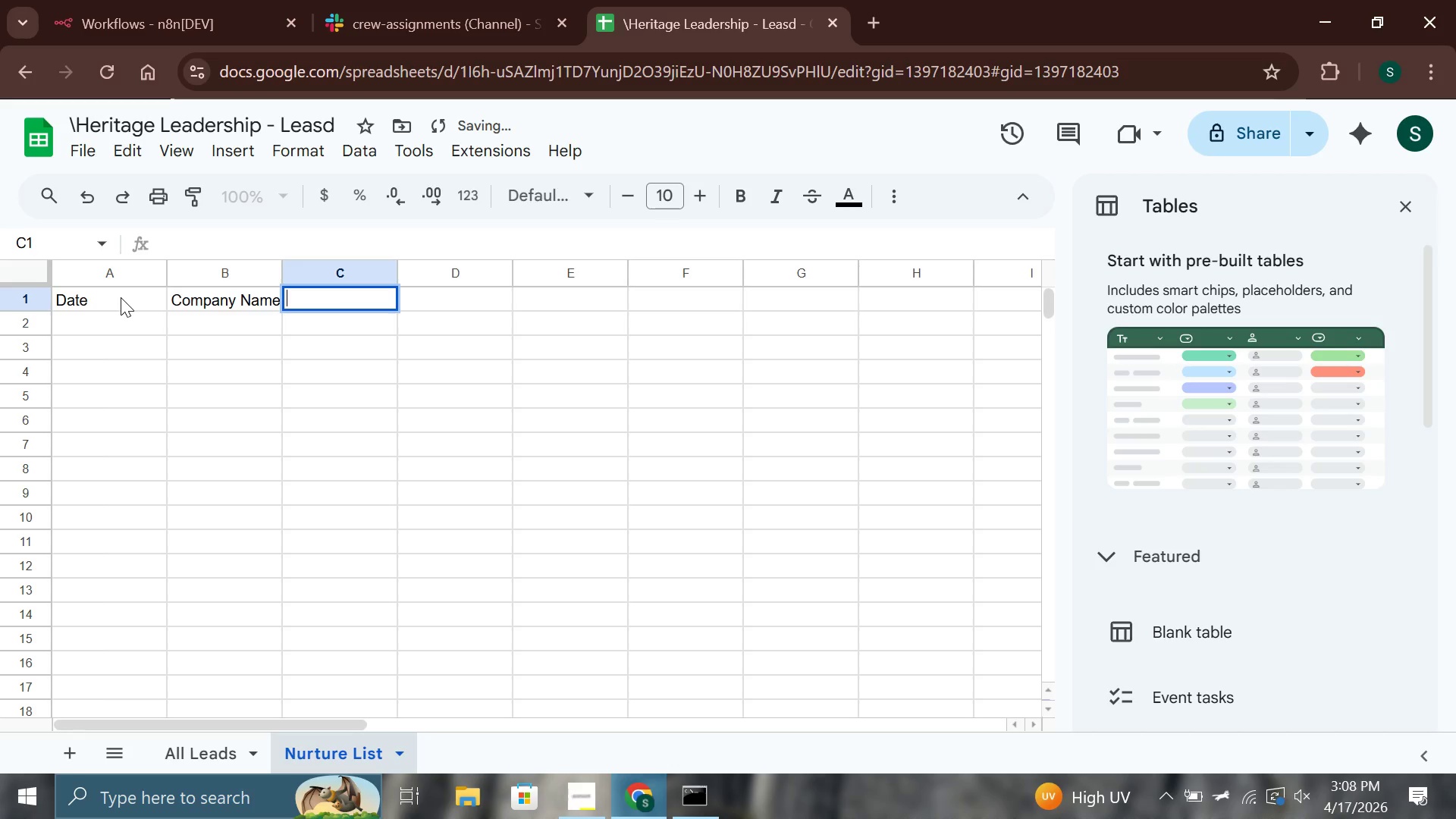 
type(Annual Revenue)
 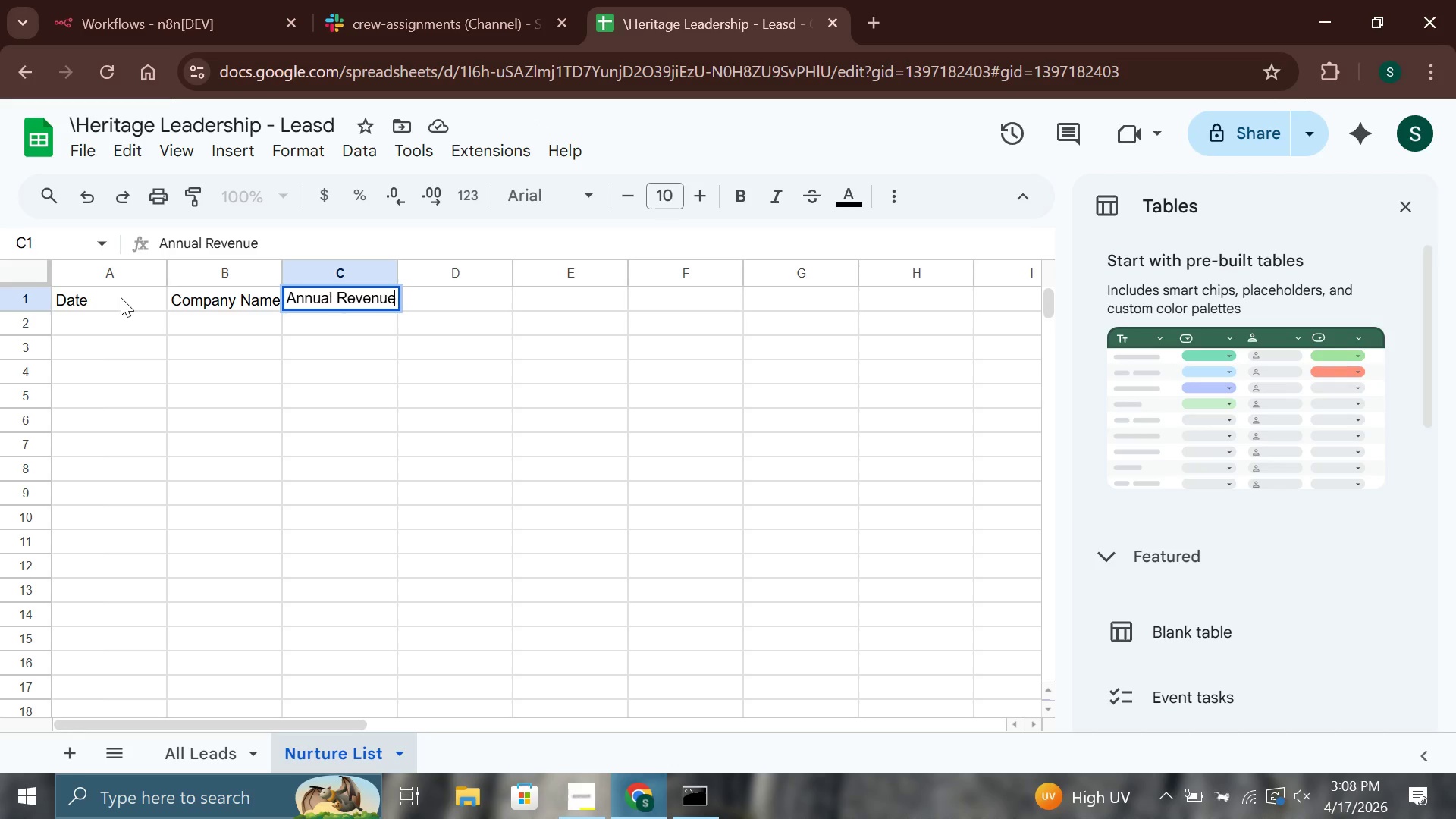 
wait(62.36)
 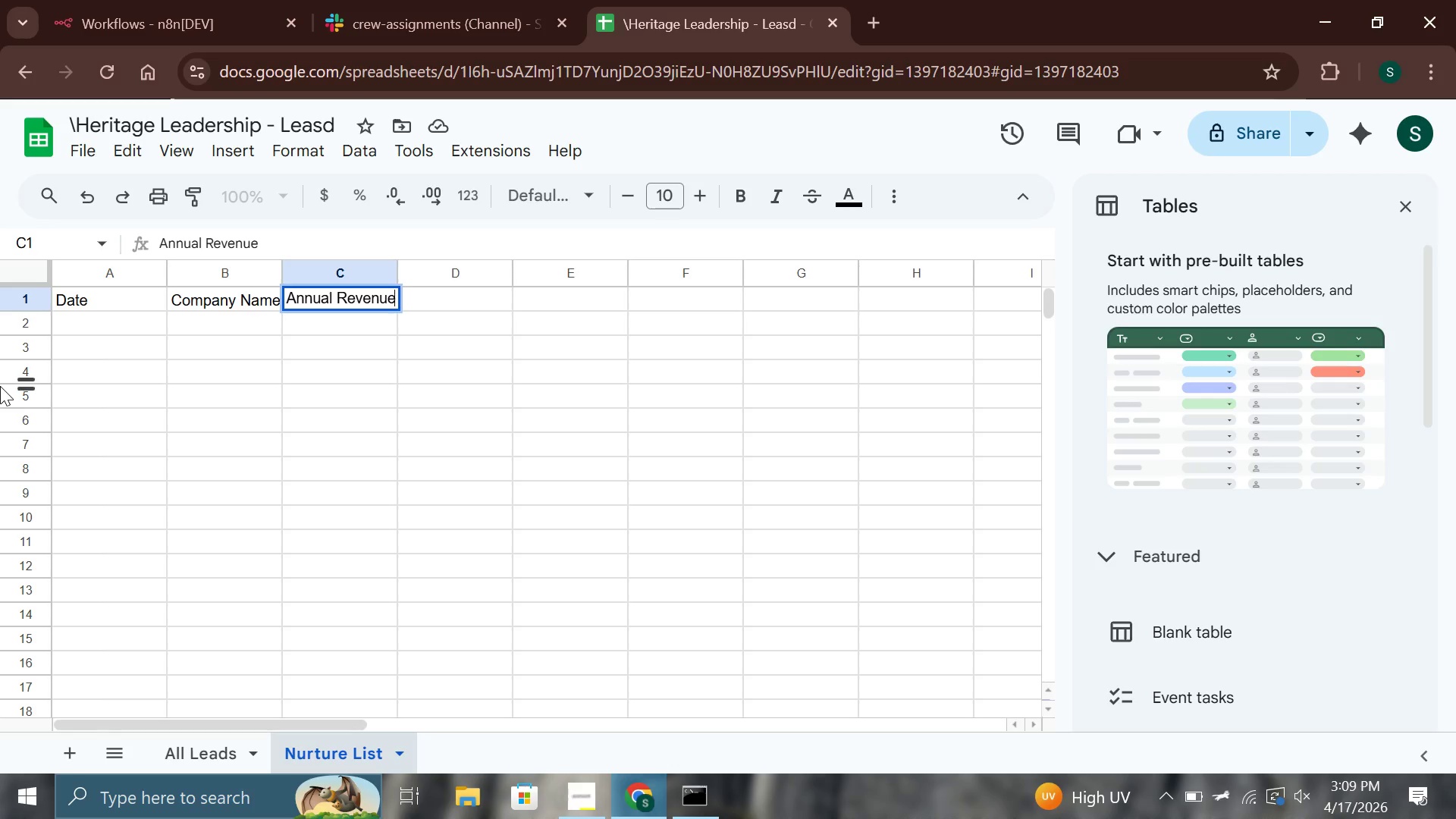 
mouse_move([14, 818])
 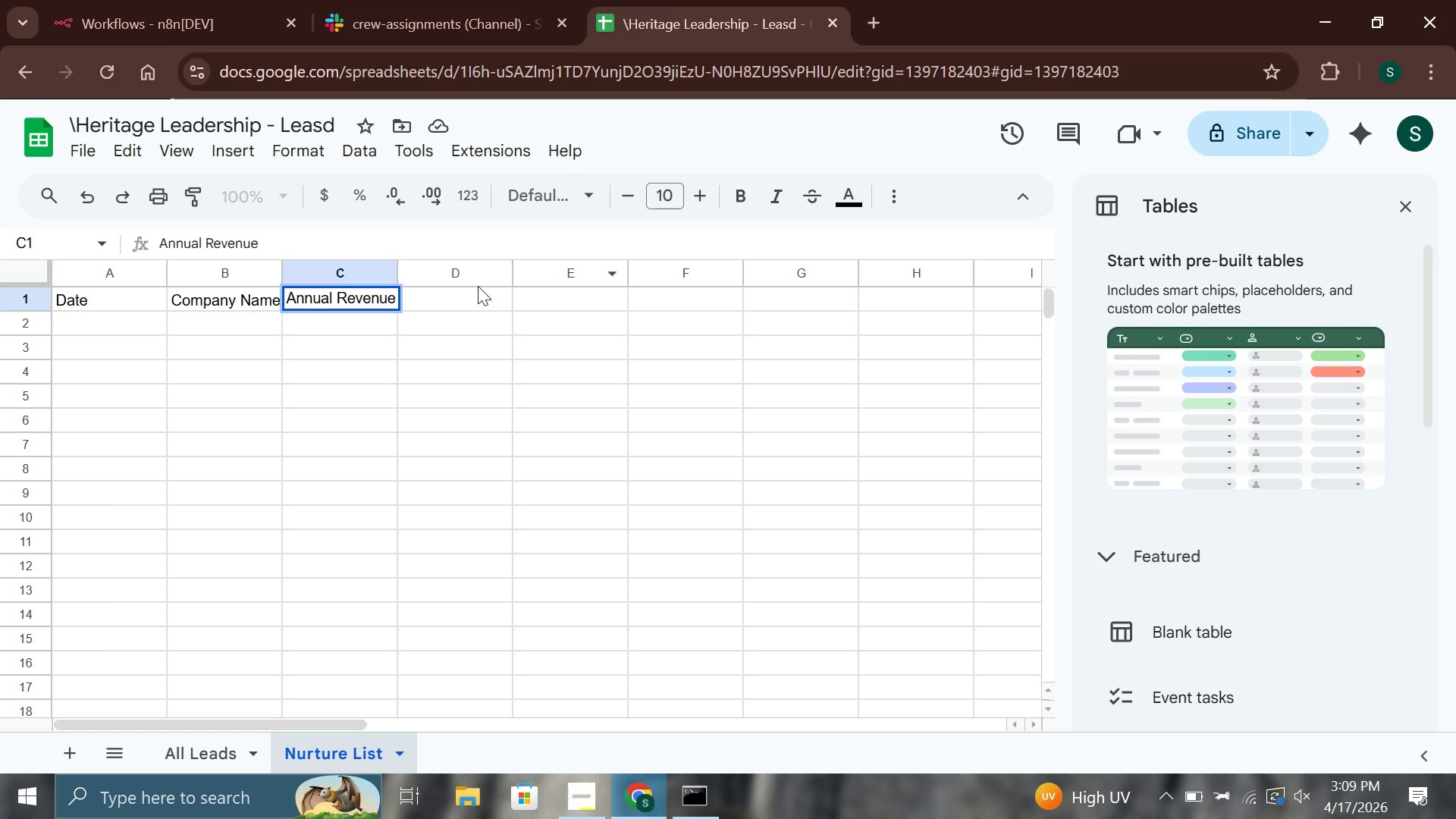 
double_click([478, 293])
 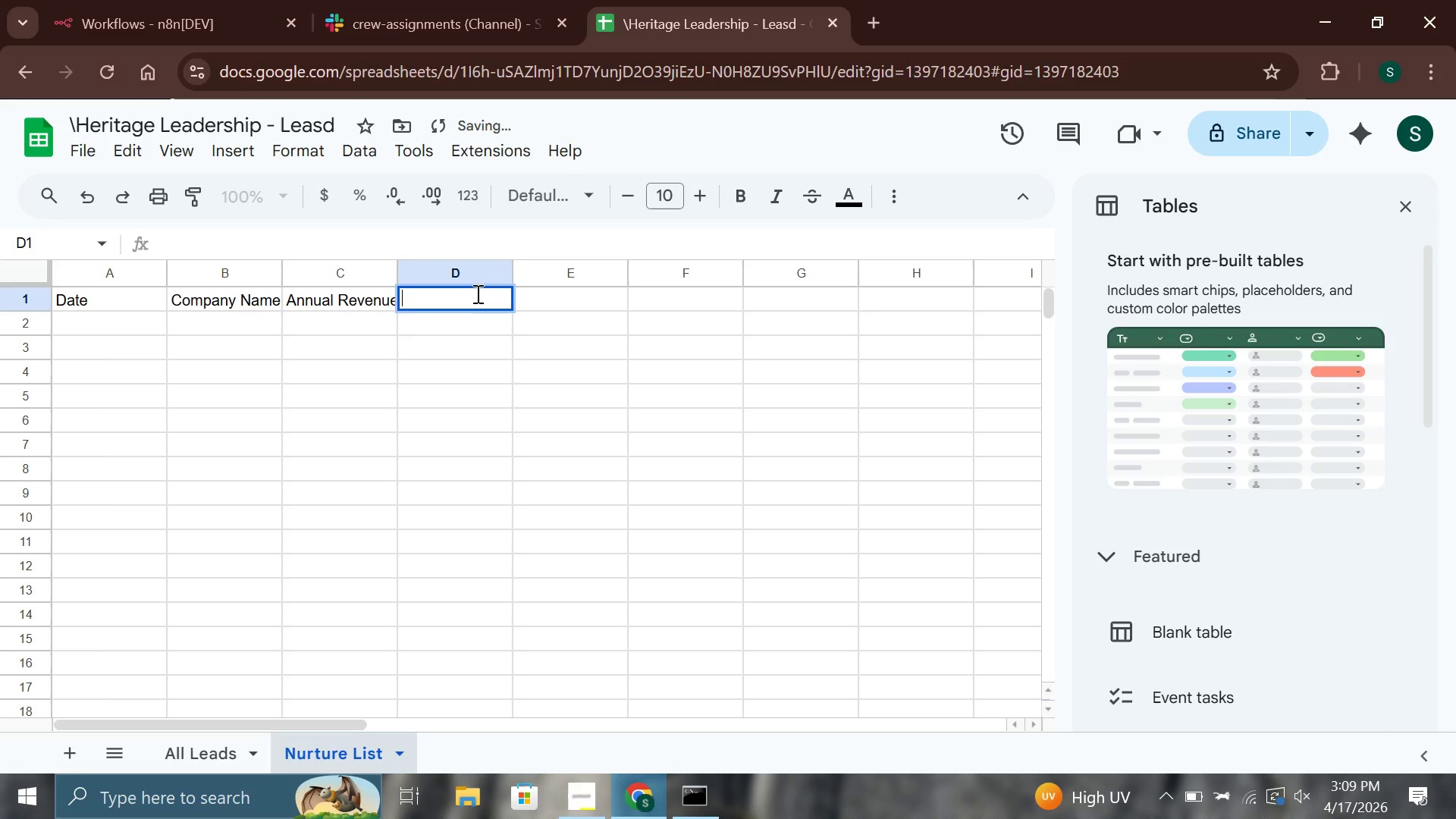 
type(Readn)
key(Backspace)
type(iness Score)
 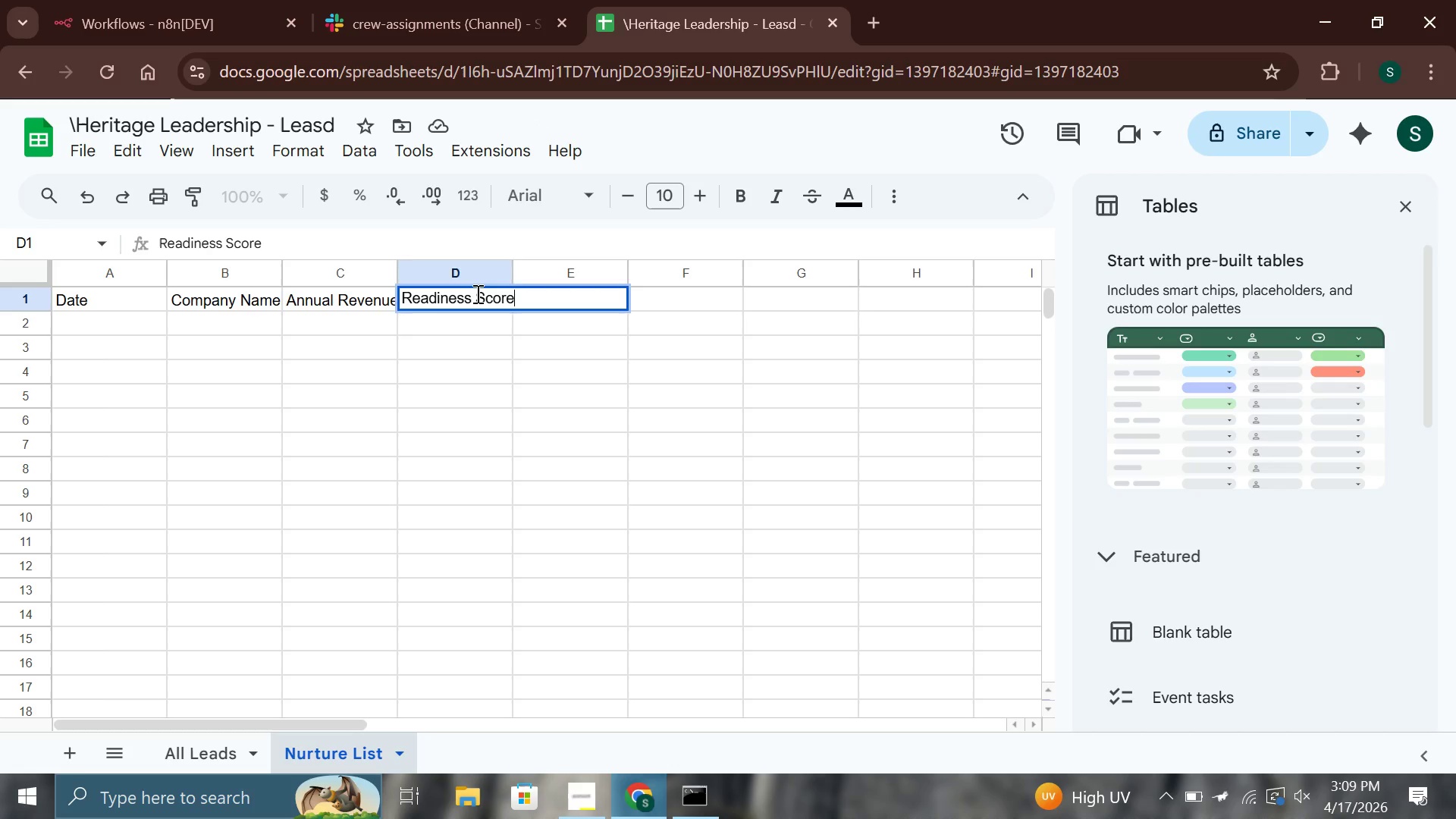 
key(Enter)
 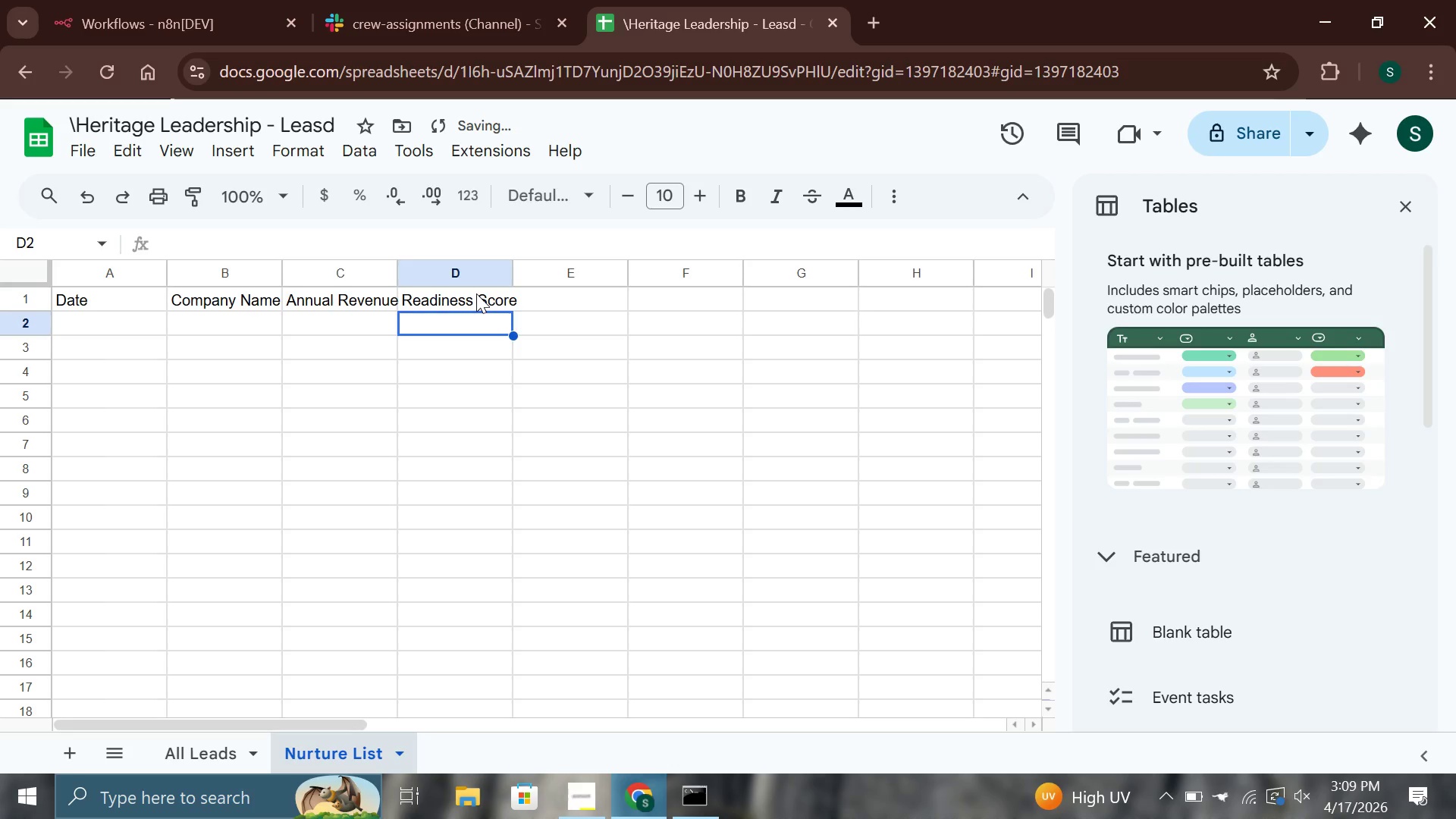 
key(ArrowRight)
 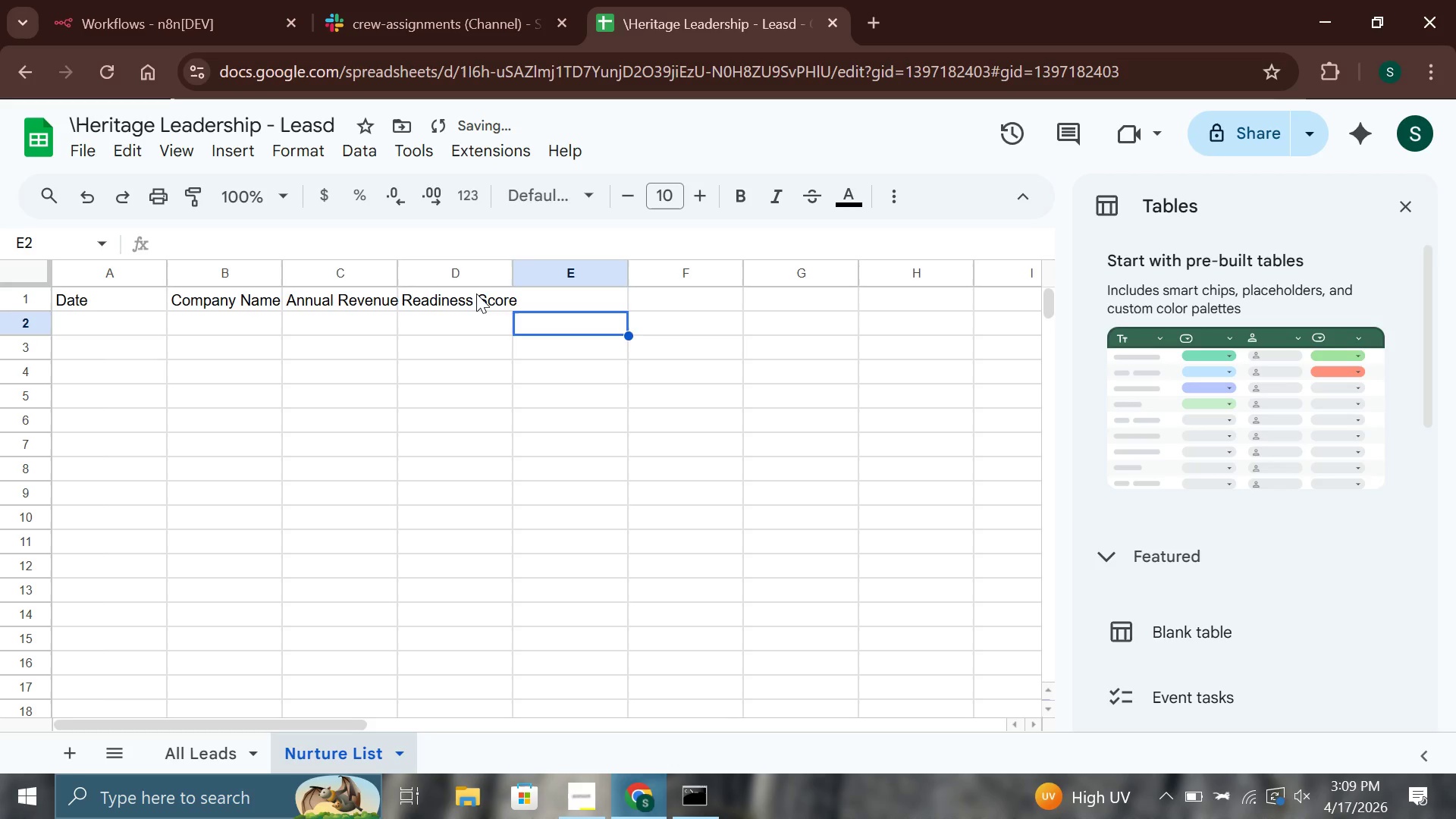 
key(ArrowUp)
 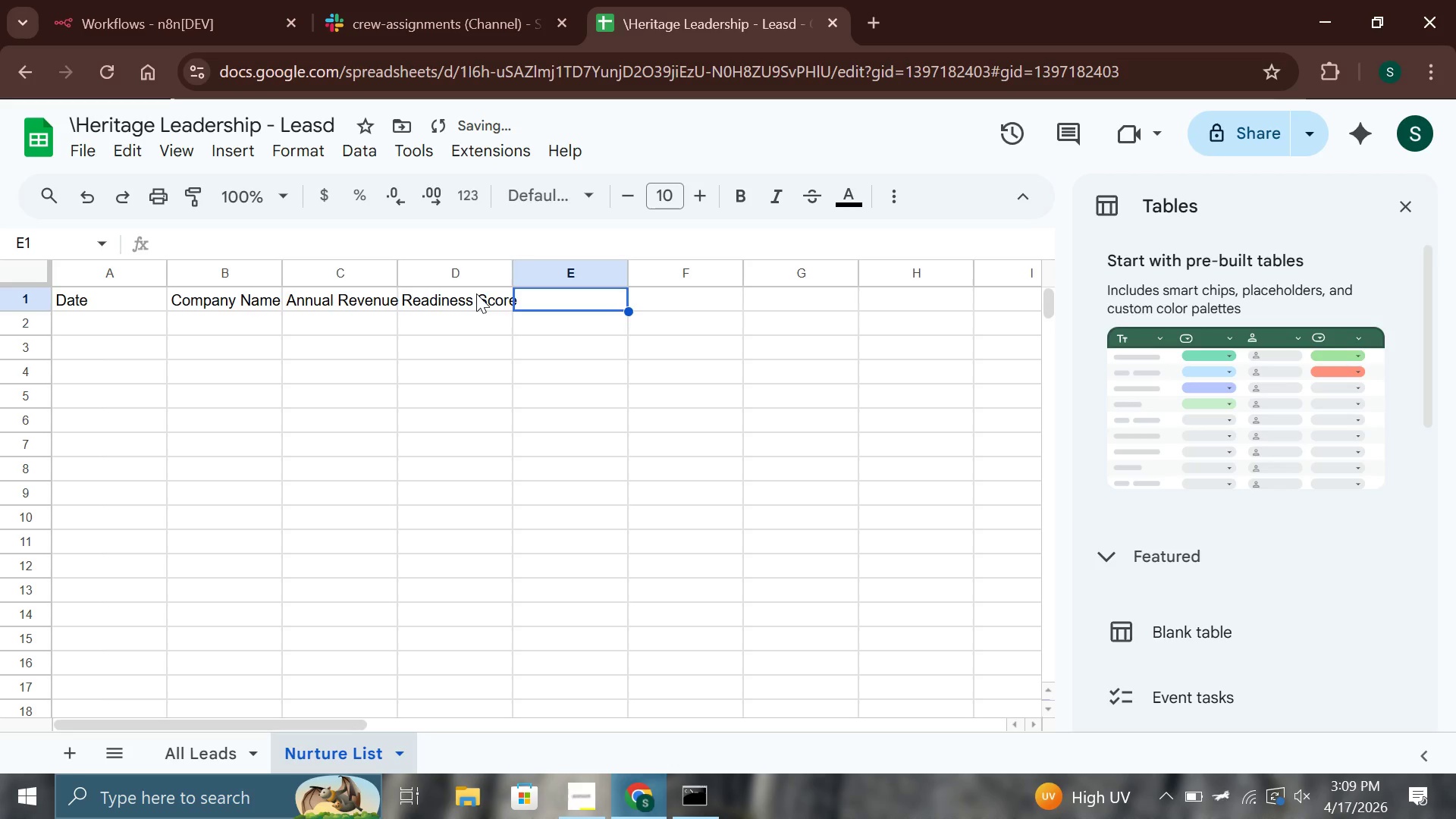 
key(Enter)
 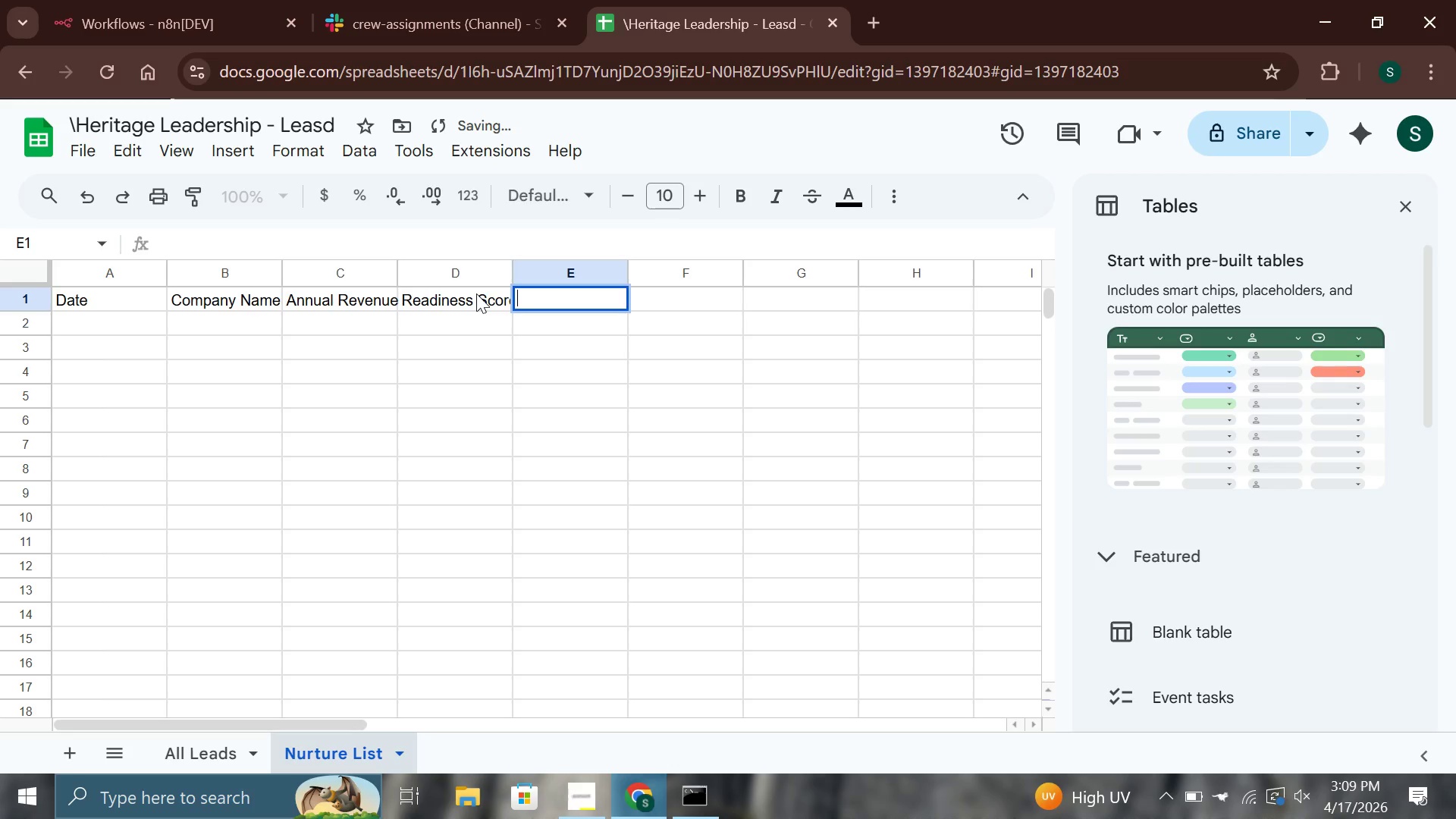 
type(Nes)
key(Backspace)
type(xt Step)
 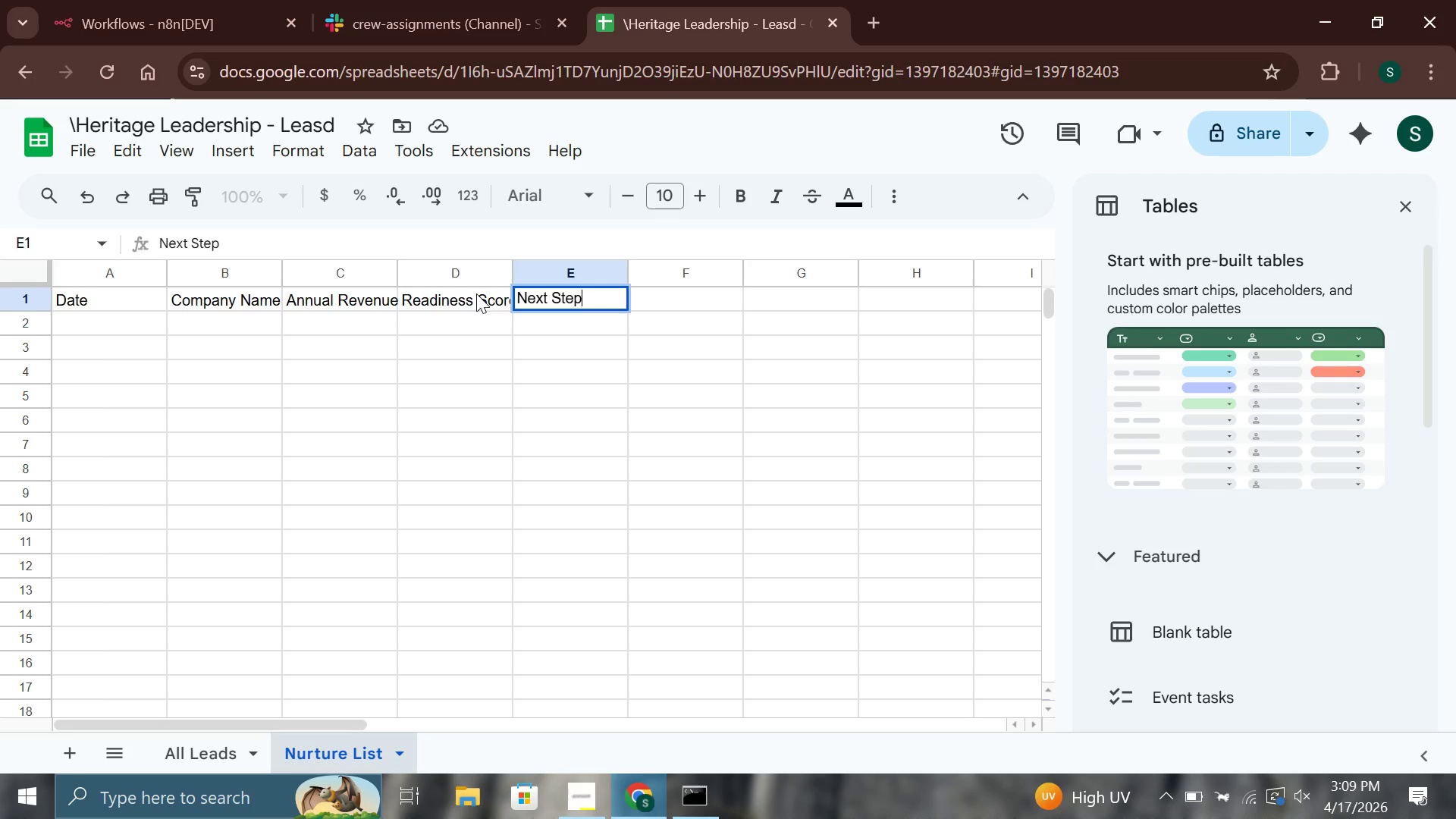 
left_click([709, 300])
 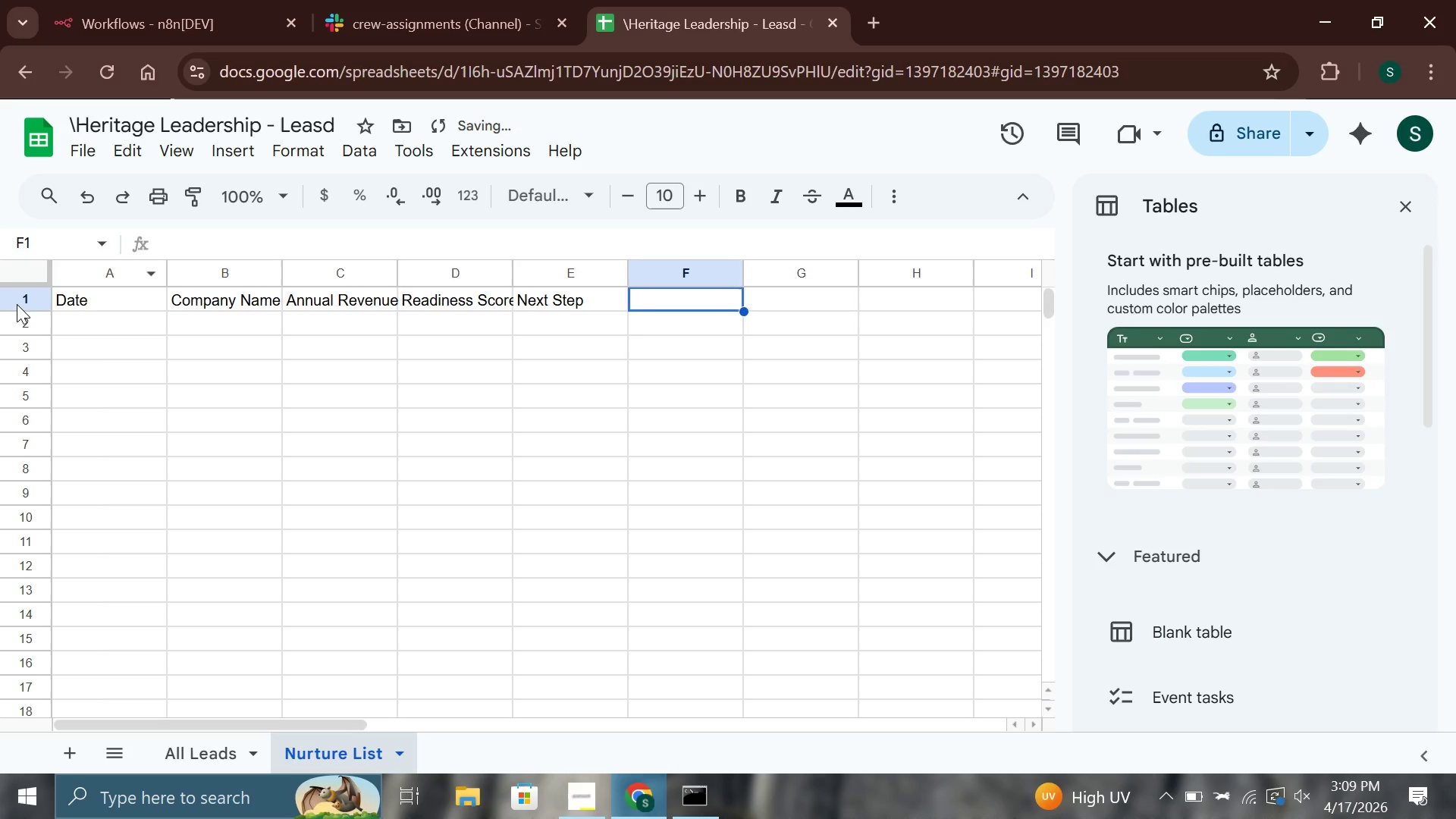 
left_click([27, 304])
 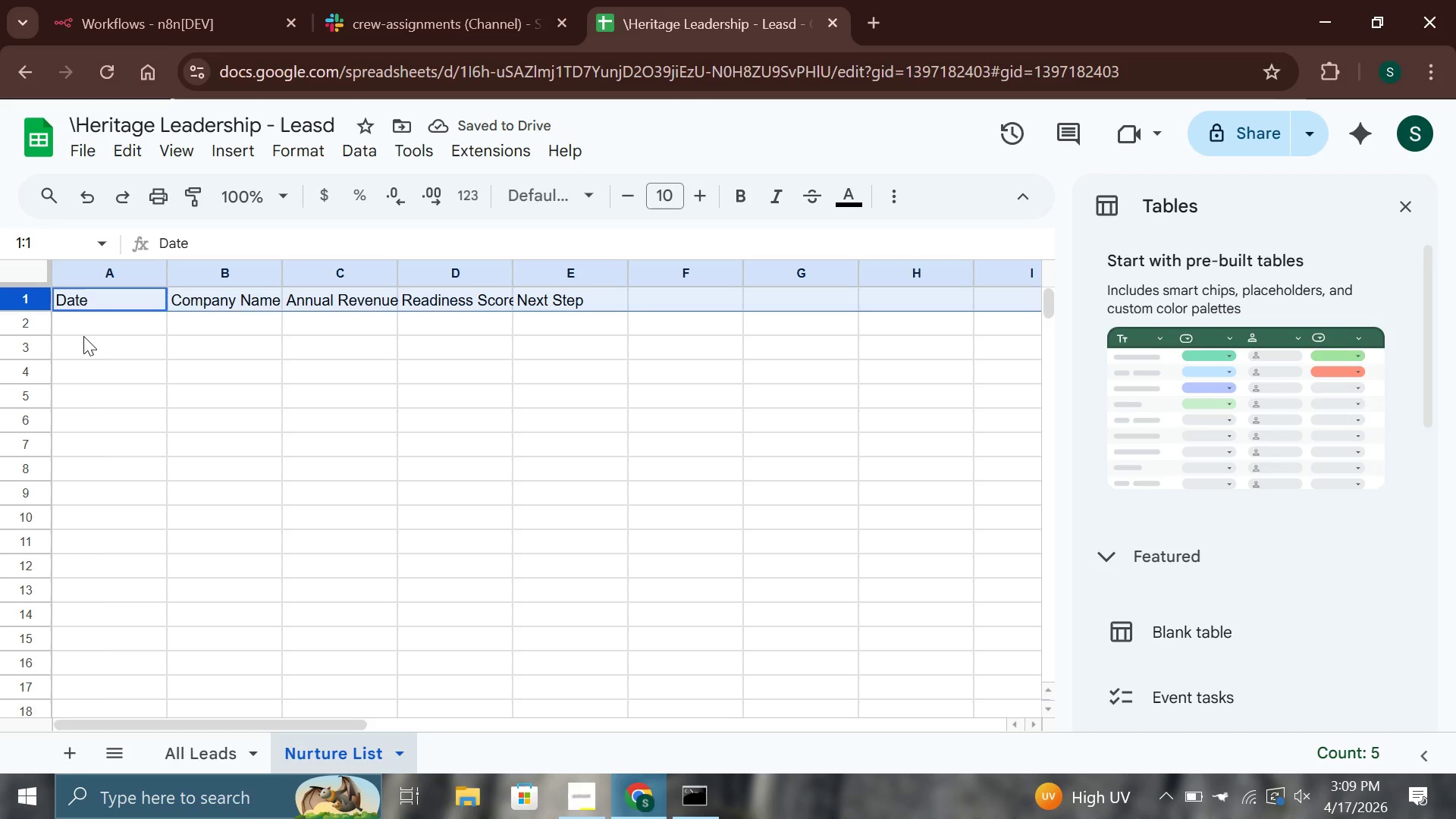 
key(Control+B)
 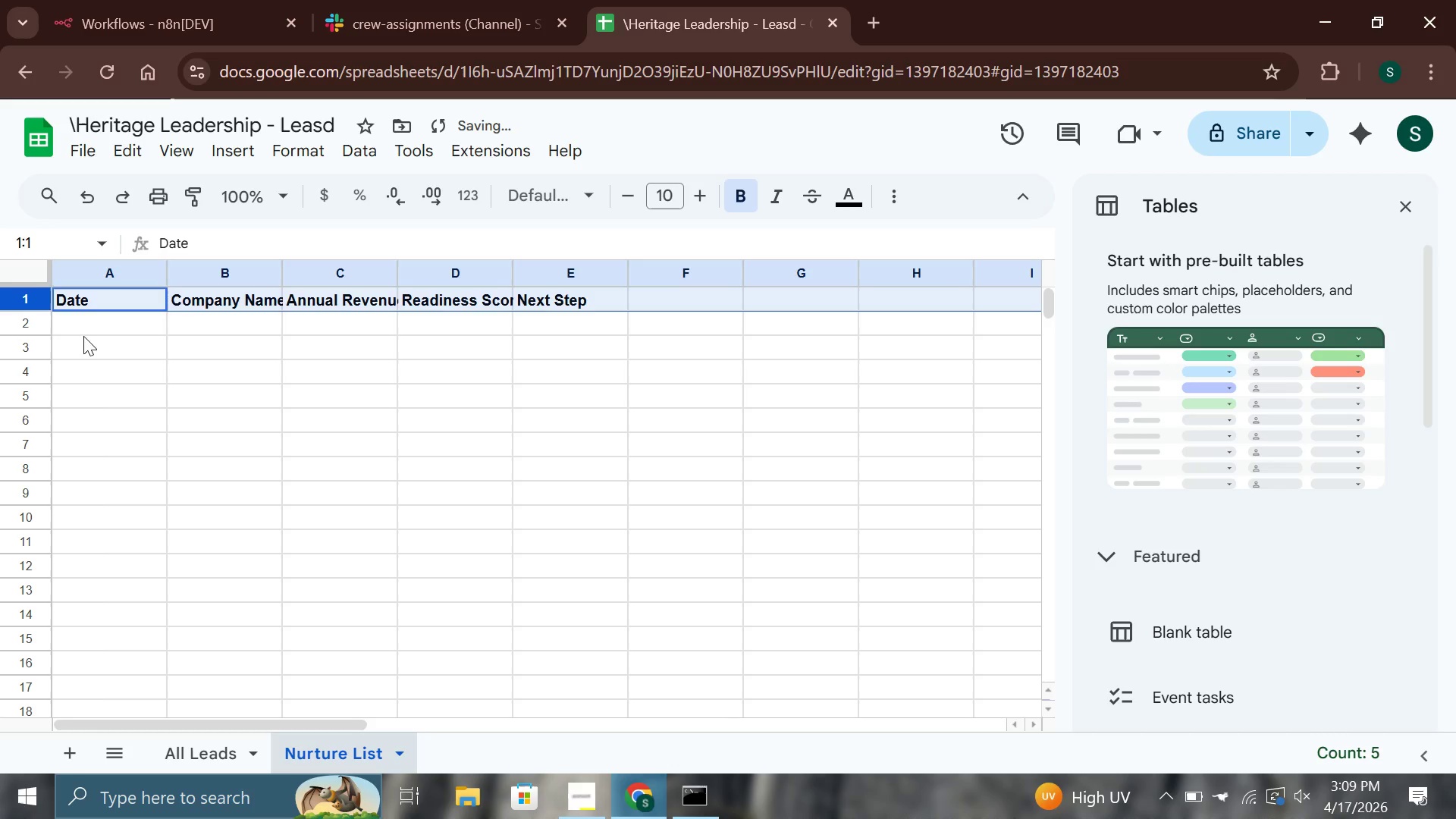 
left_click([94, 336])
 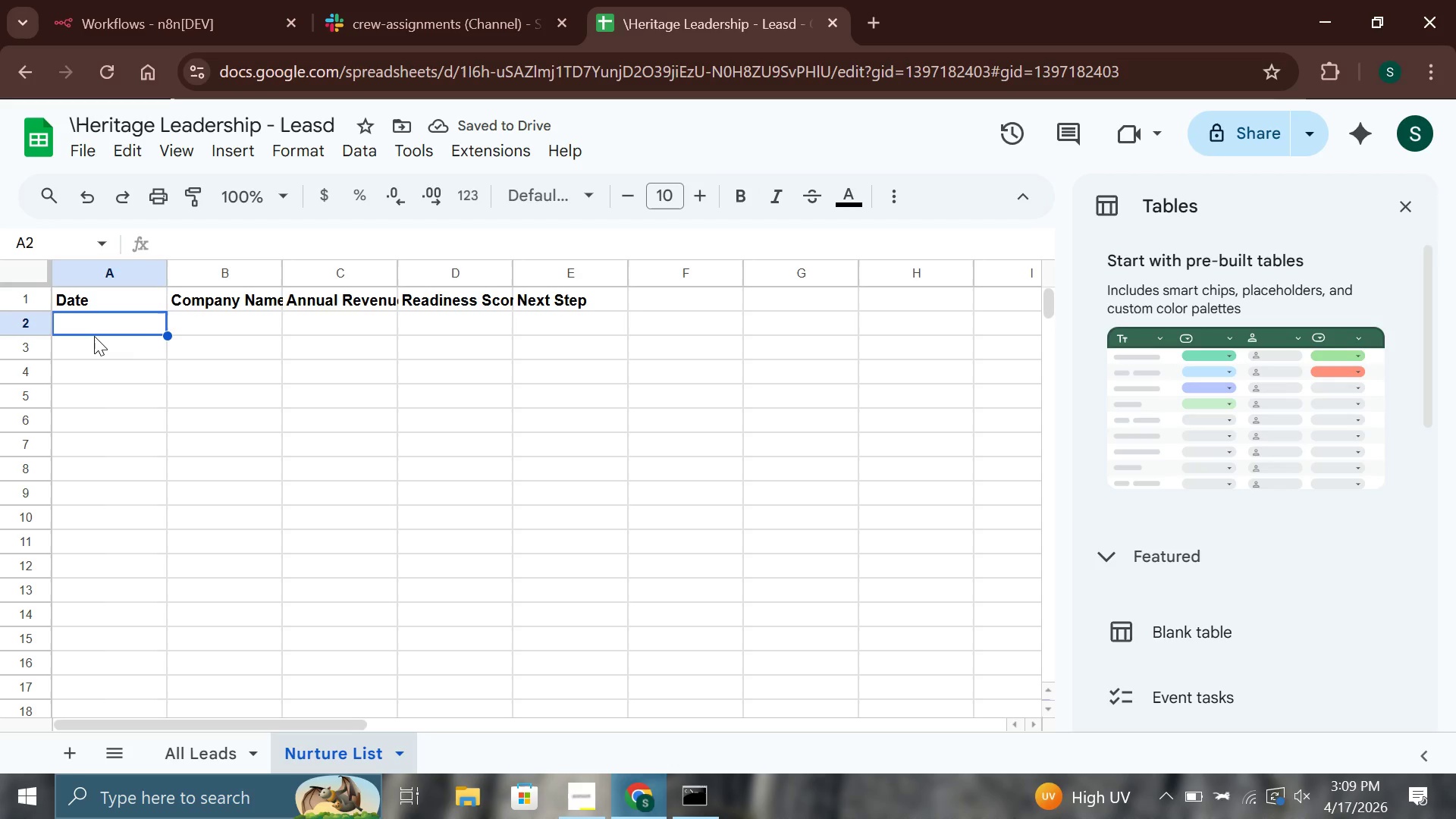 
wait(8.23)
 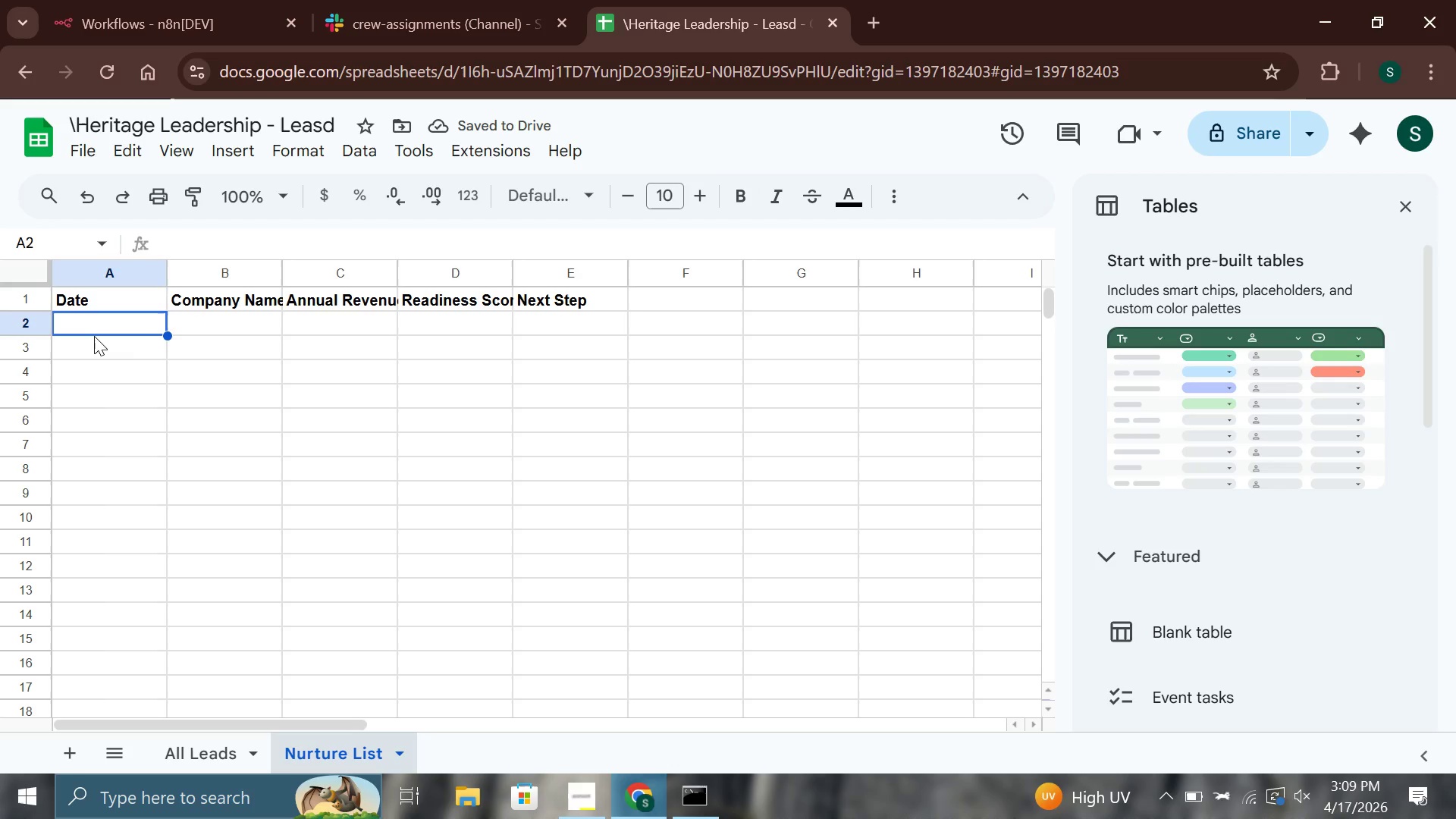 
left_click([1238, 140])
 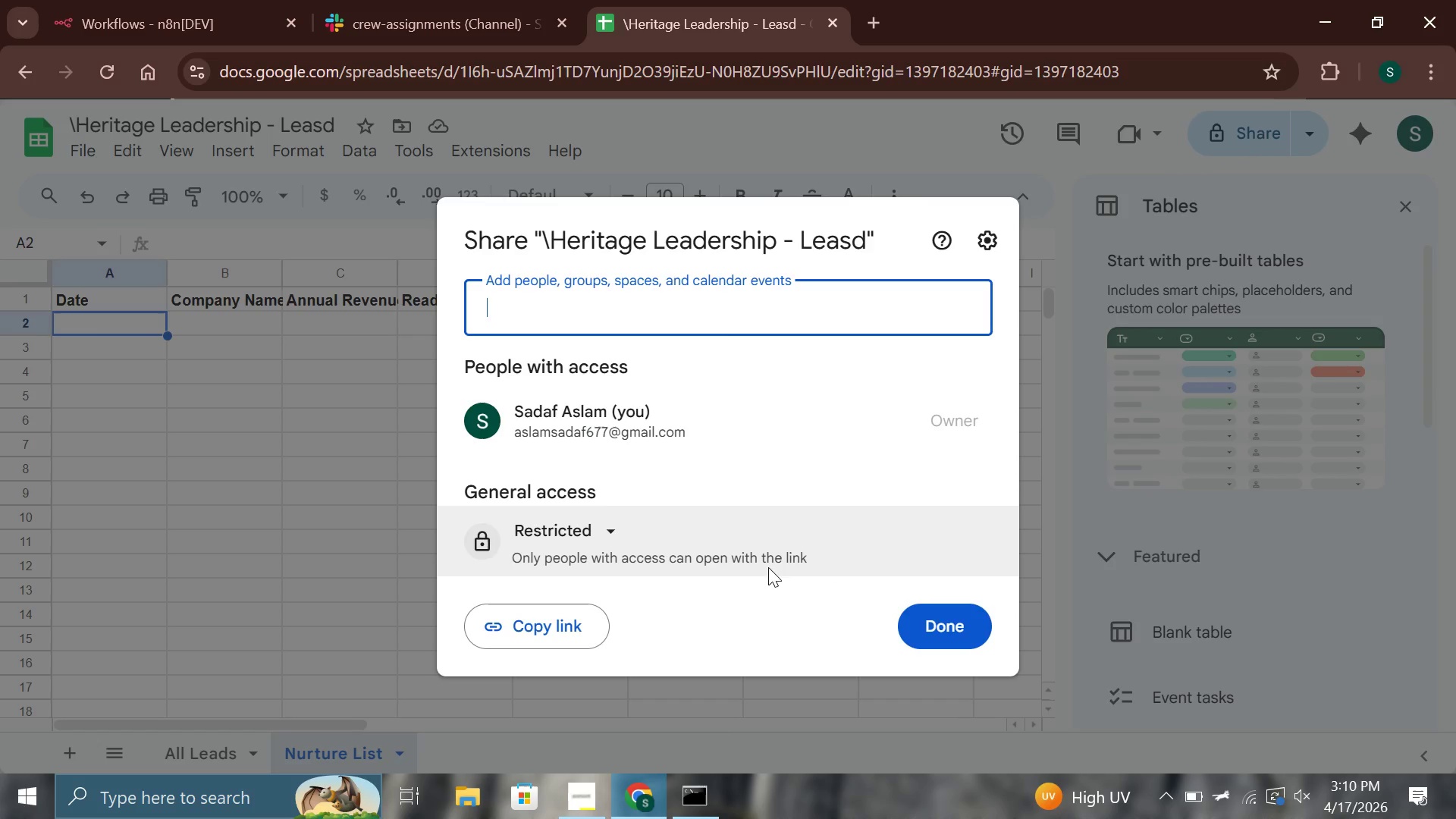 
left_click([608, 521])
 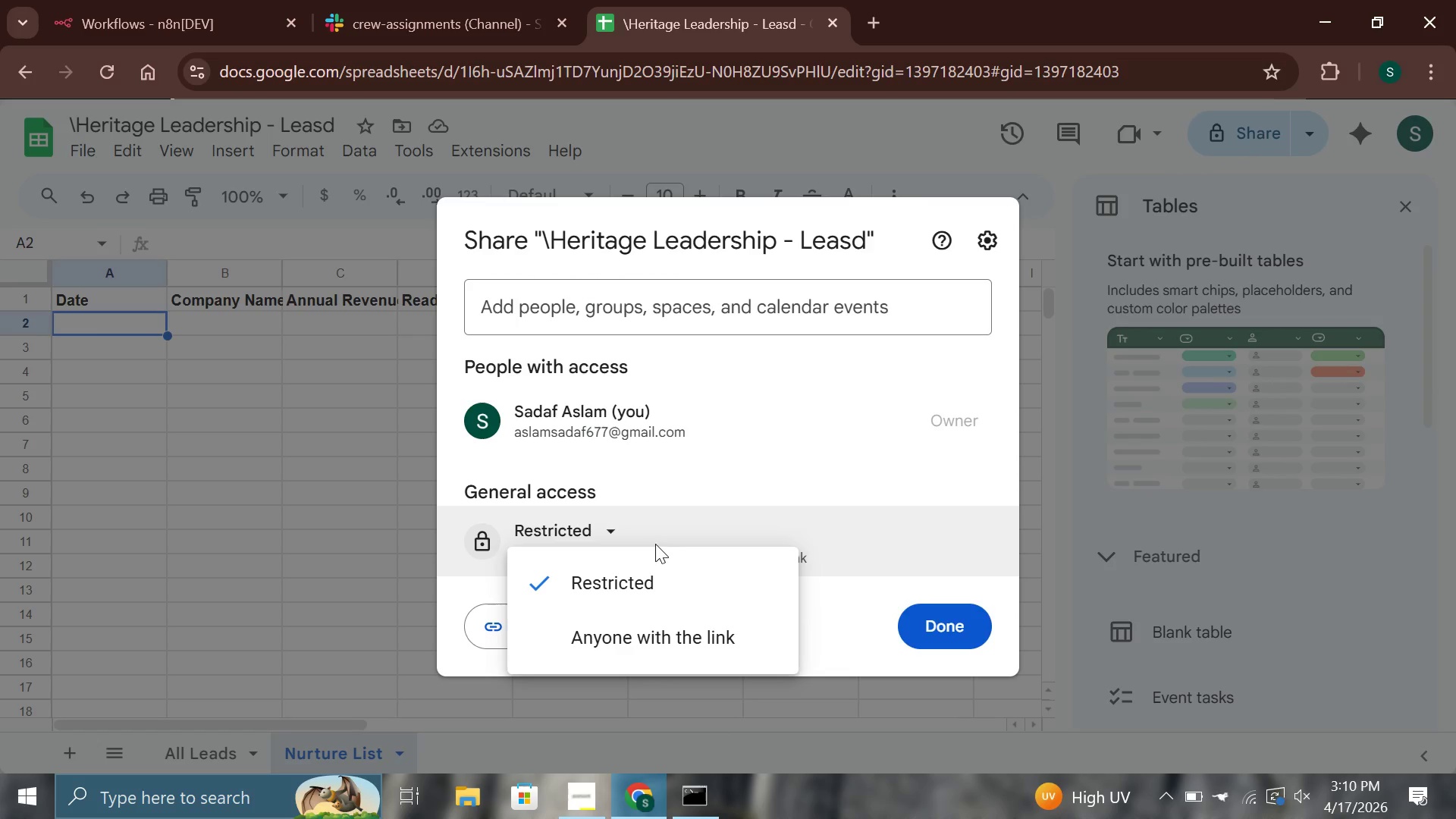 
left_click([645, 489])
 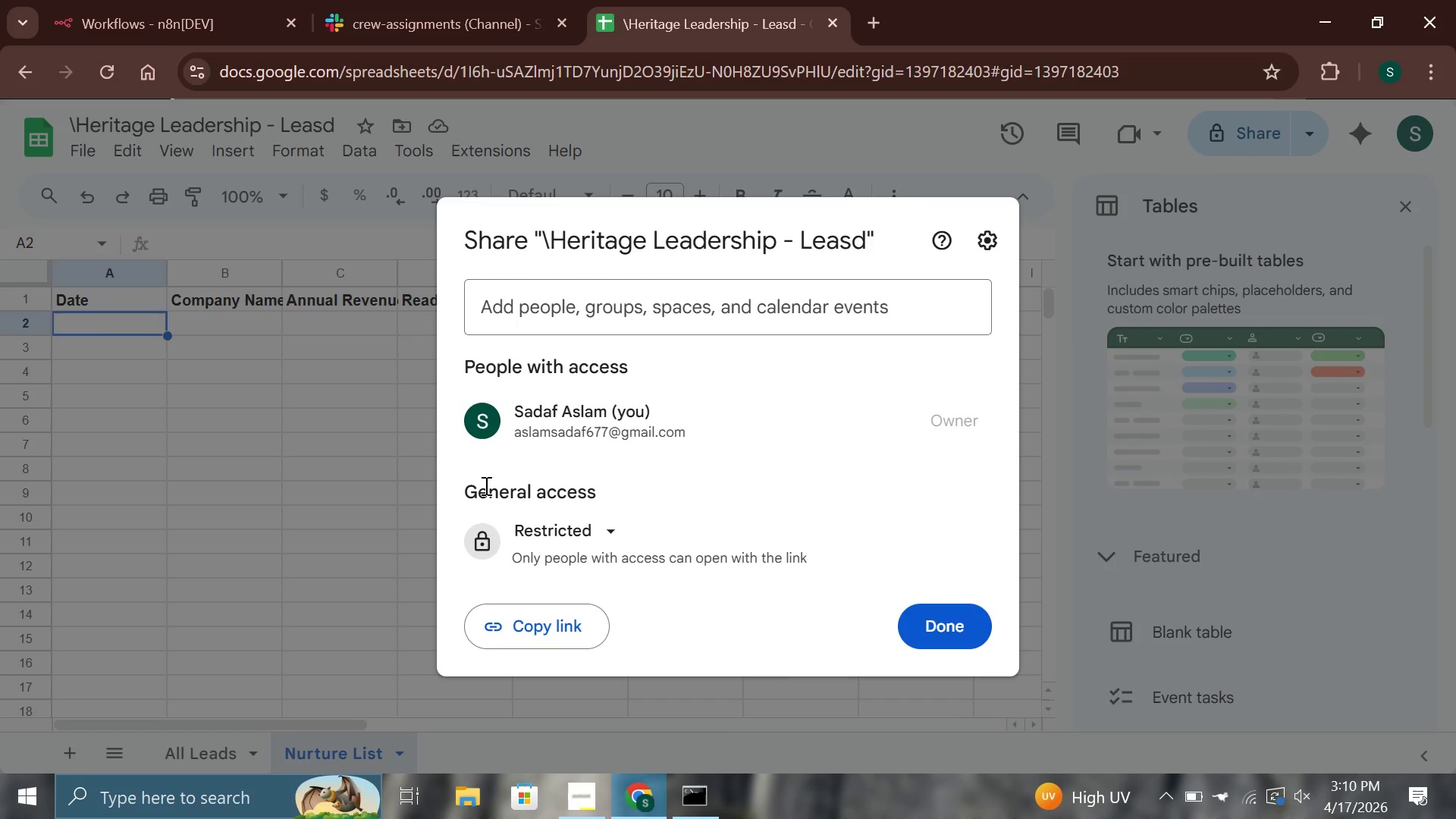 
left_click([301, 428])
 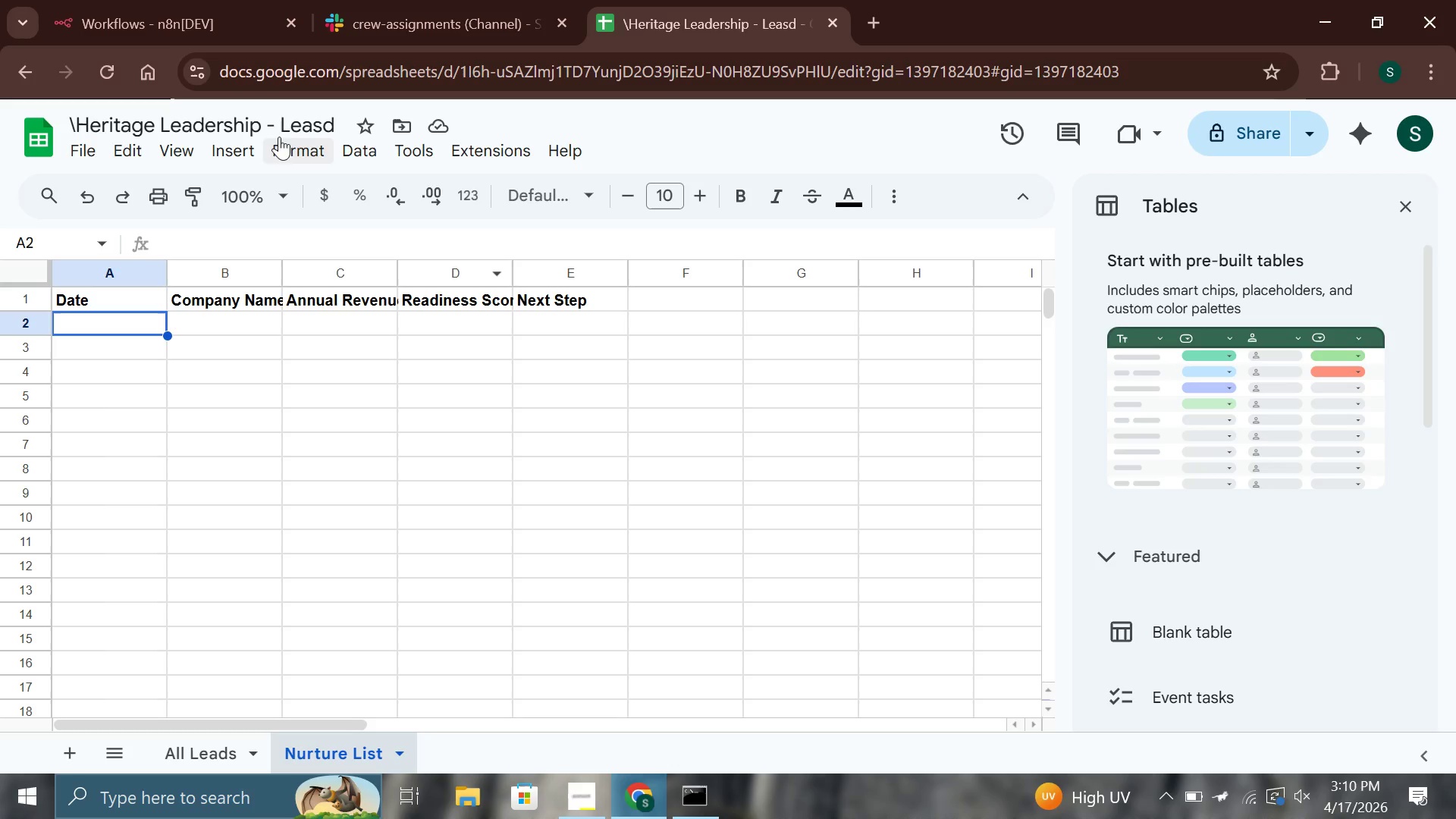 
double_click([278, 124])
 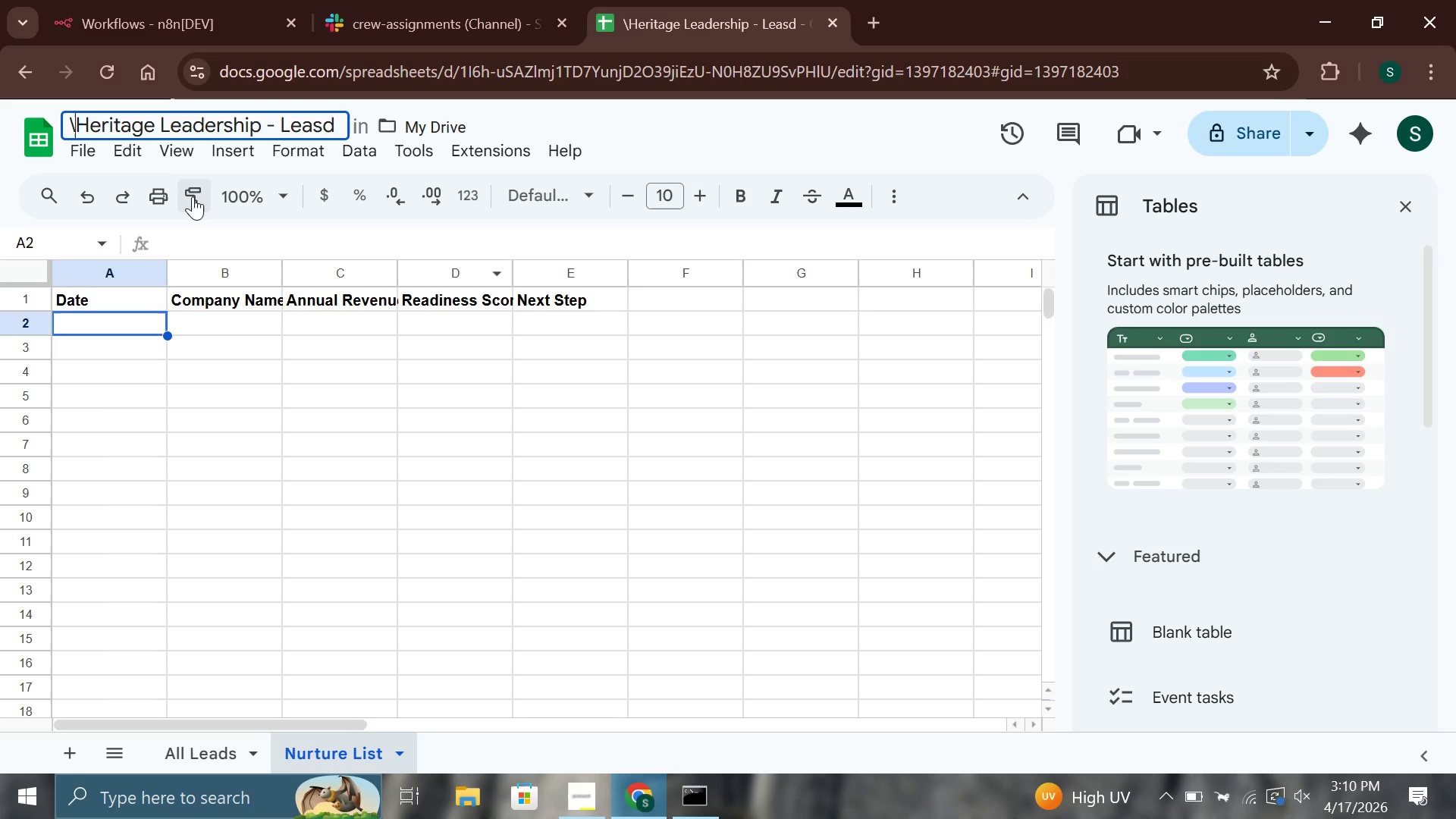 
key(Backspace)
 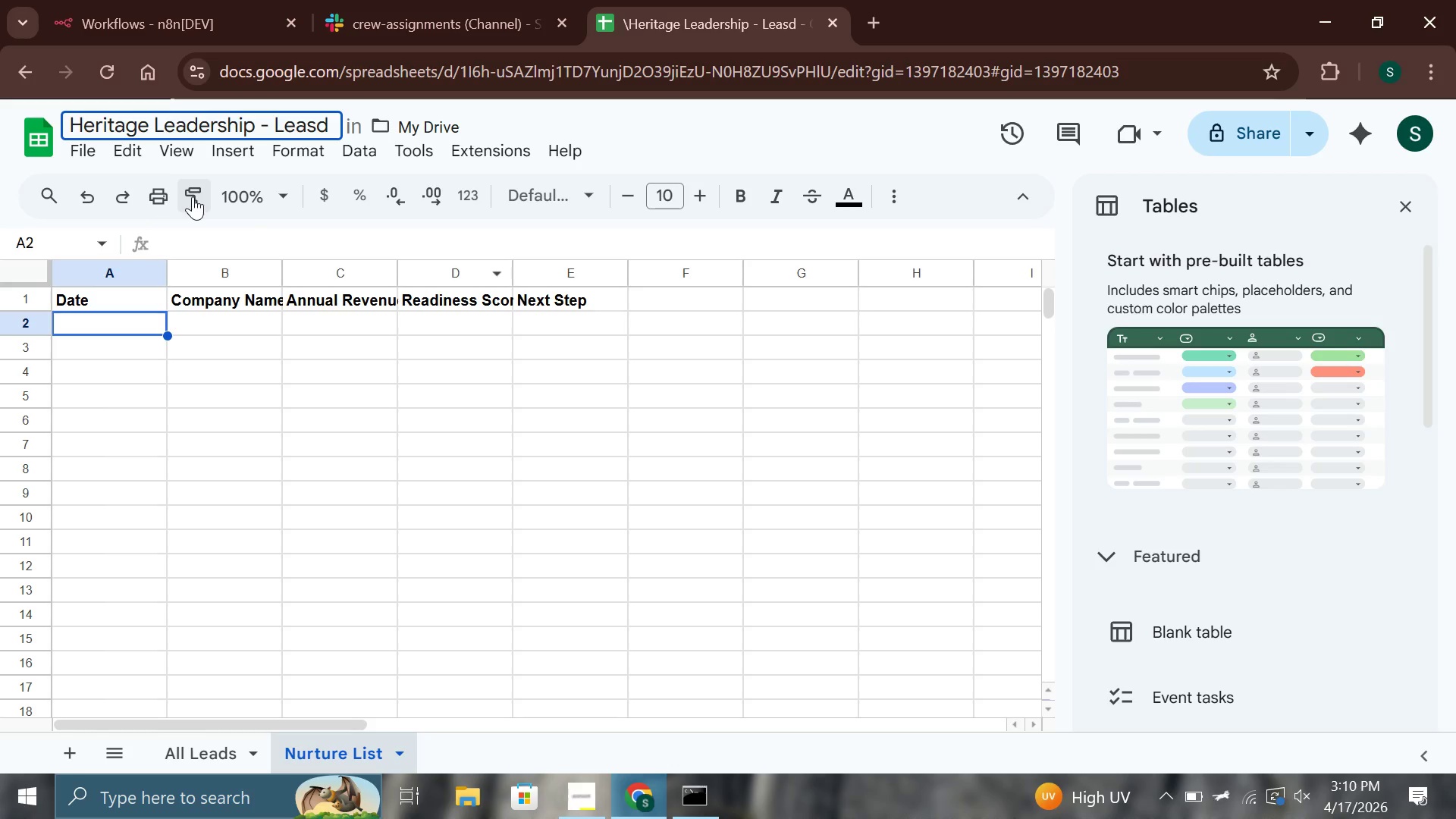 
hold_key(key=ArrowRight, duration=1.5)
 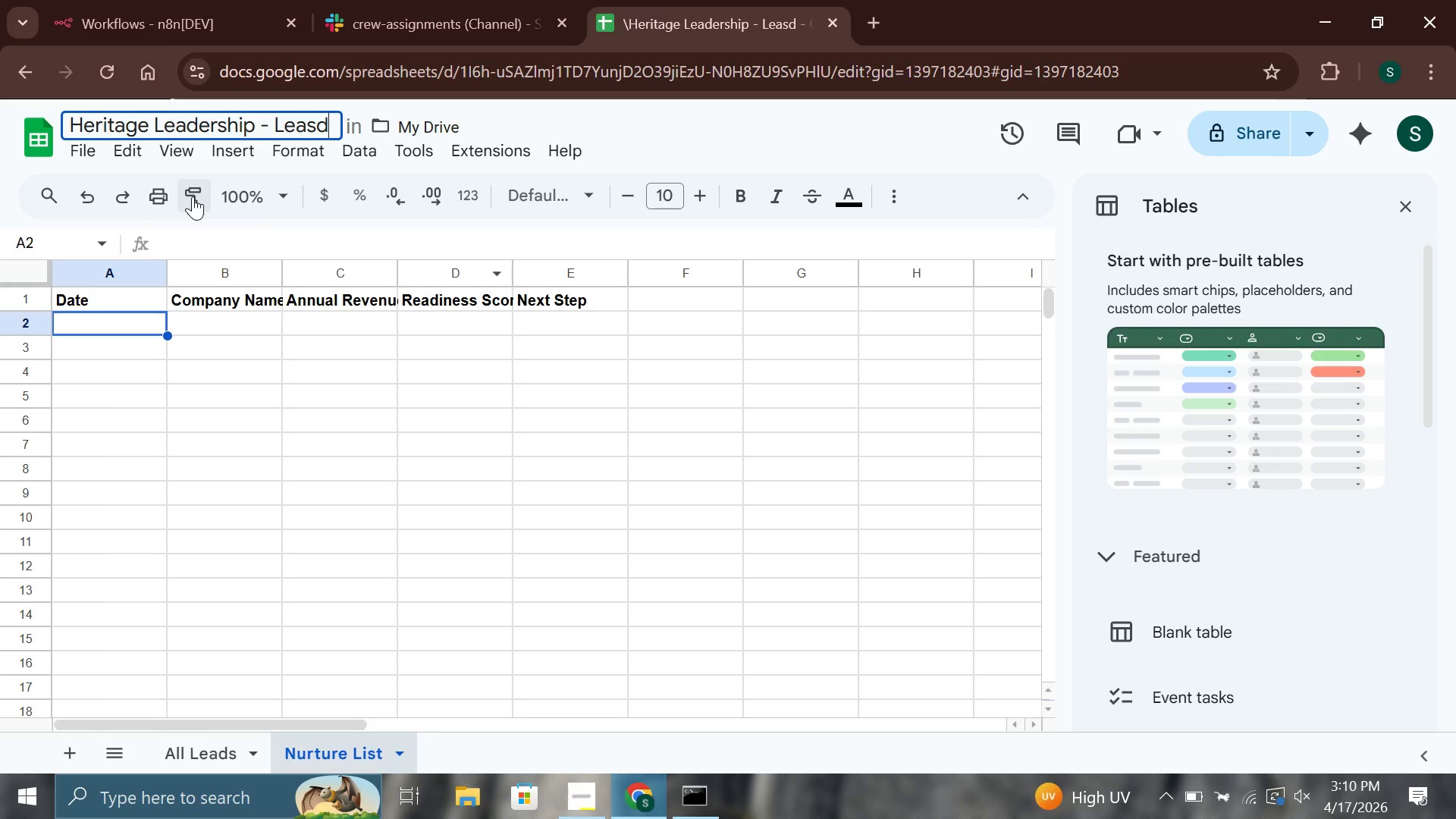 
key(ArrowRight)
 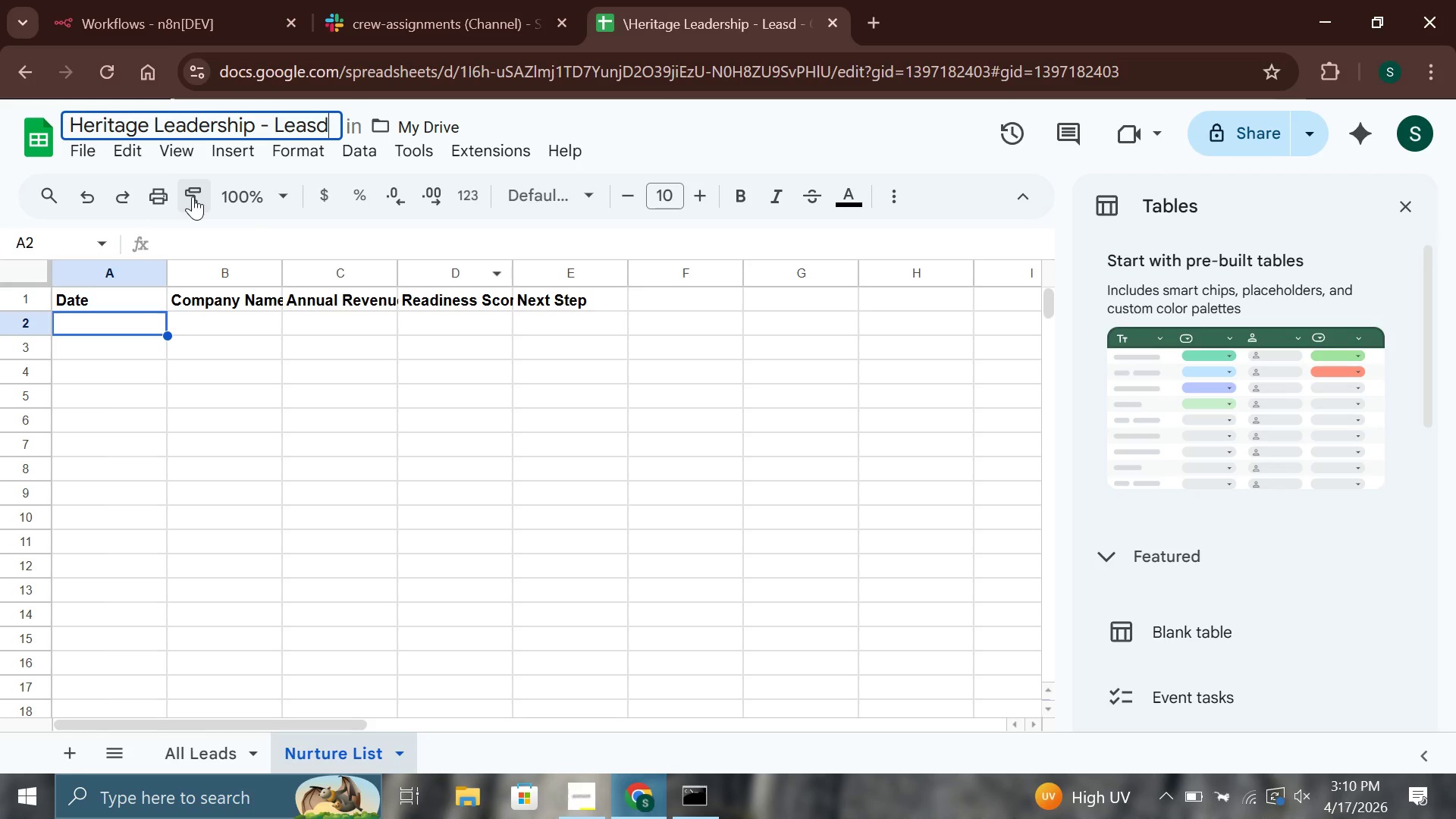 
key(ArrowRight)
 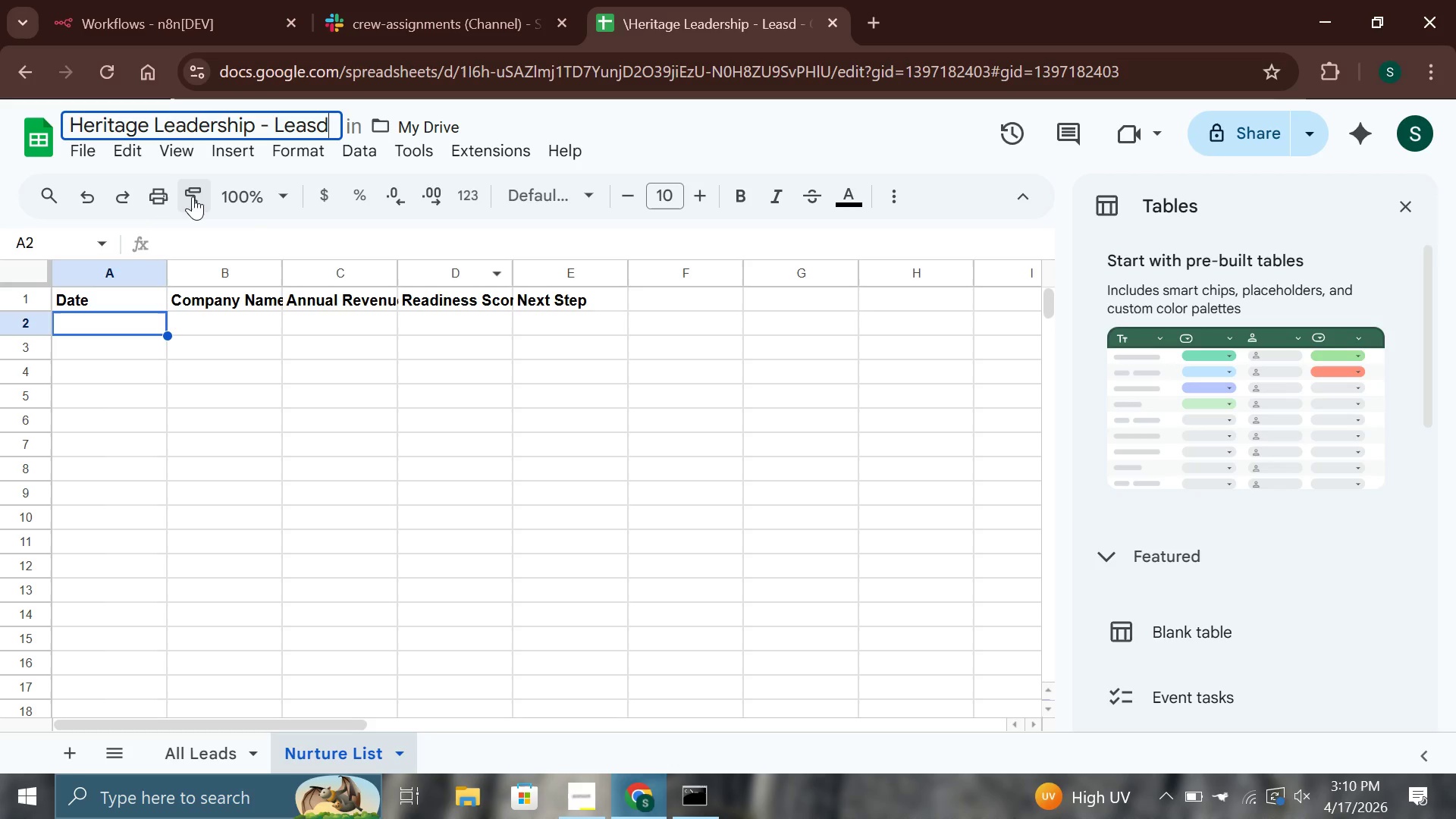 
key(ArrowRight)
 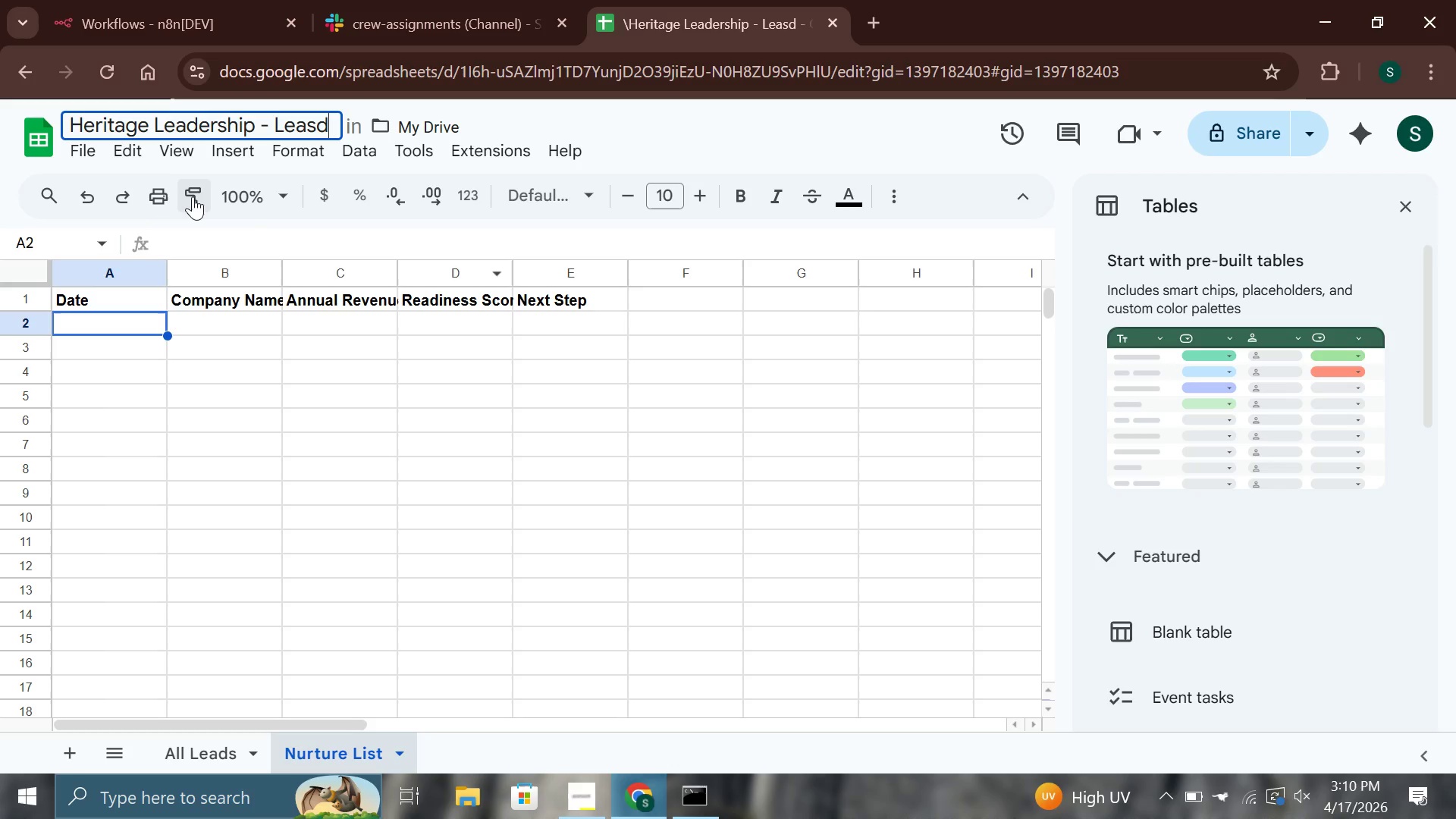 
key(ArrowRight)
 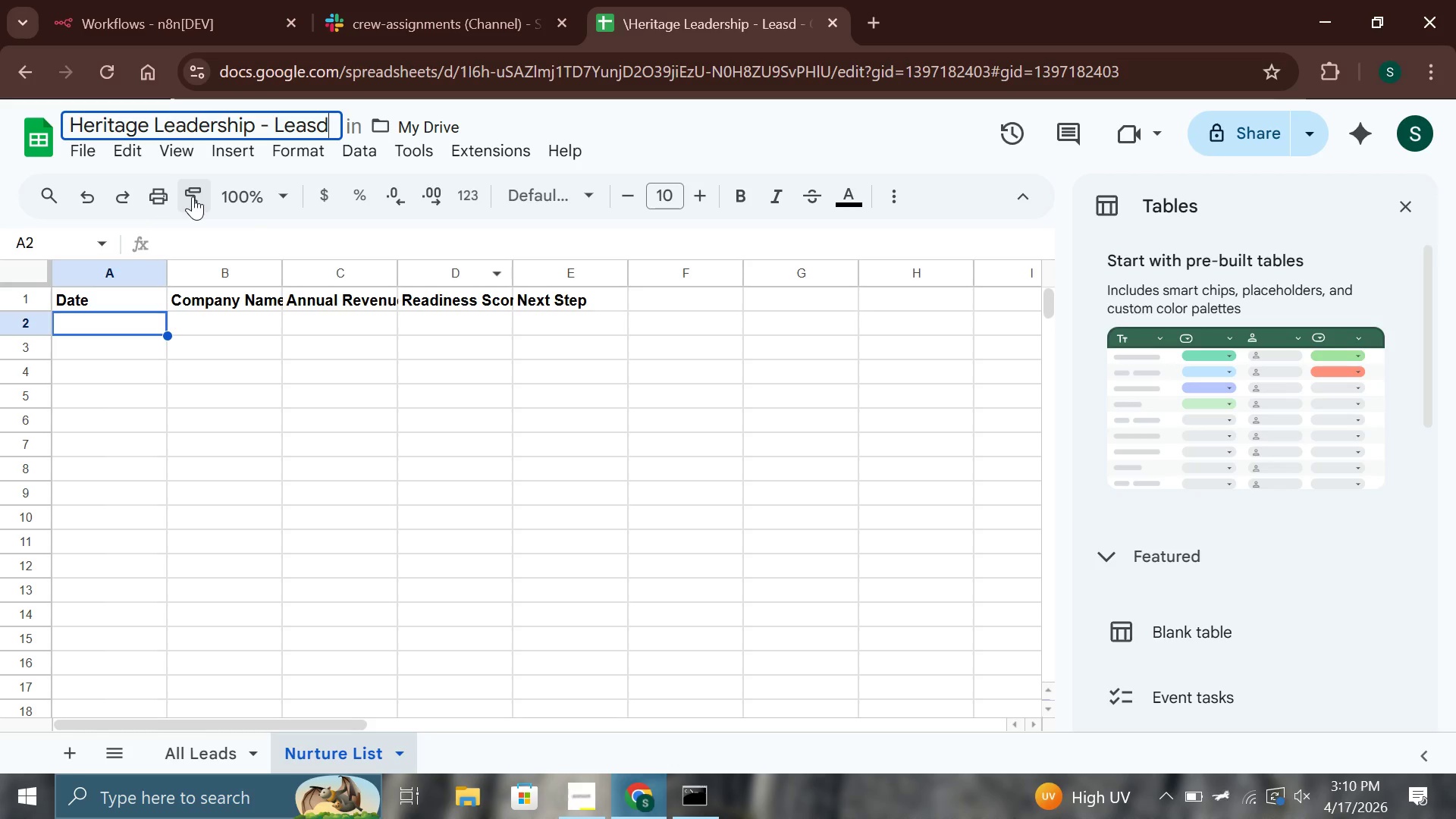 
key(ArrowLeft)
 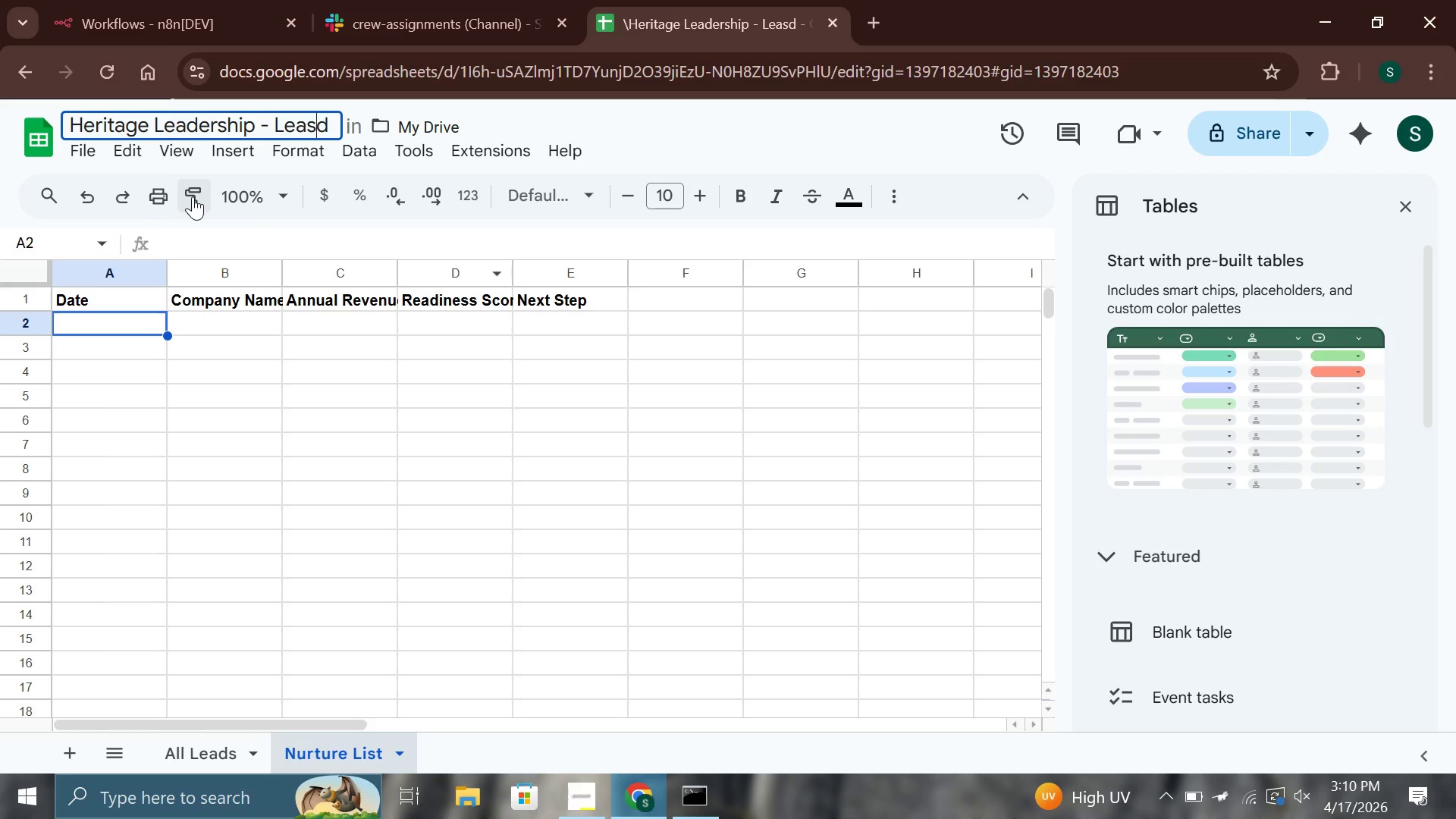 
key(Backspace)
 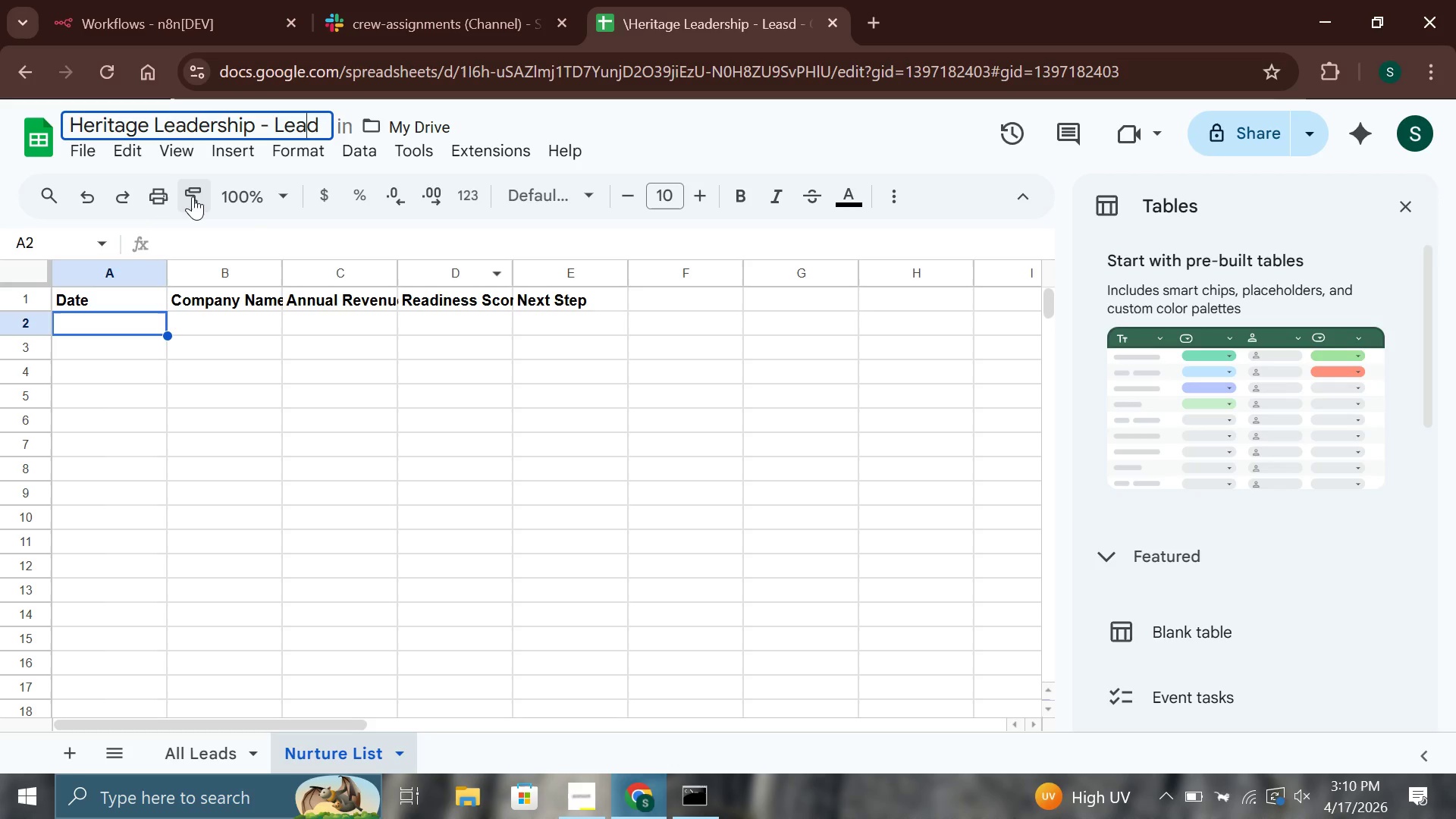 
wait(5.59)
 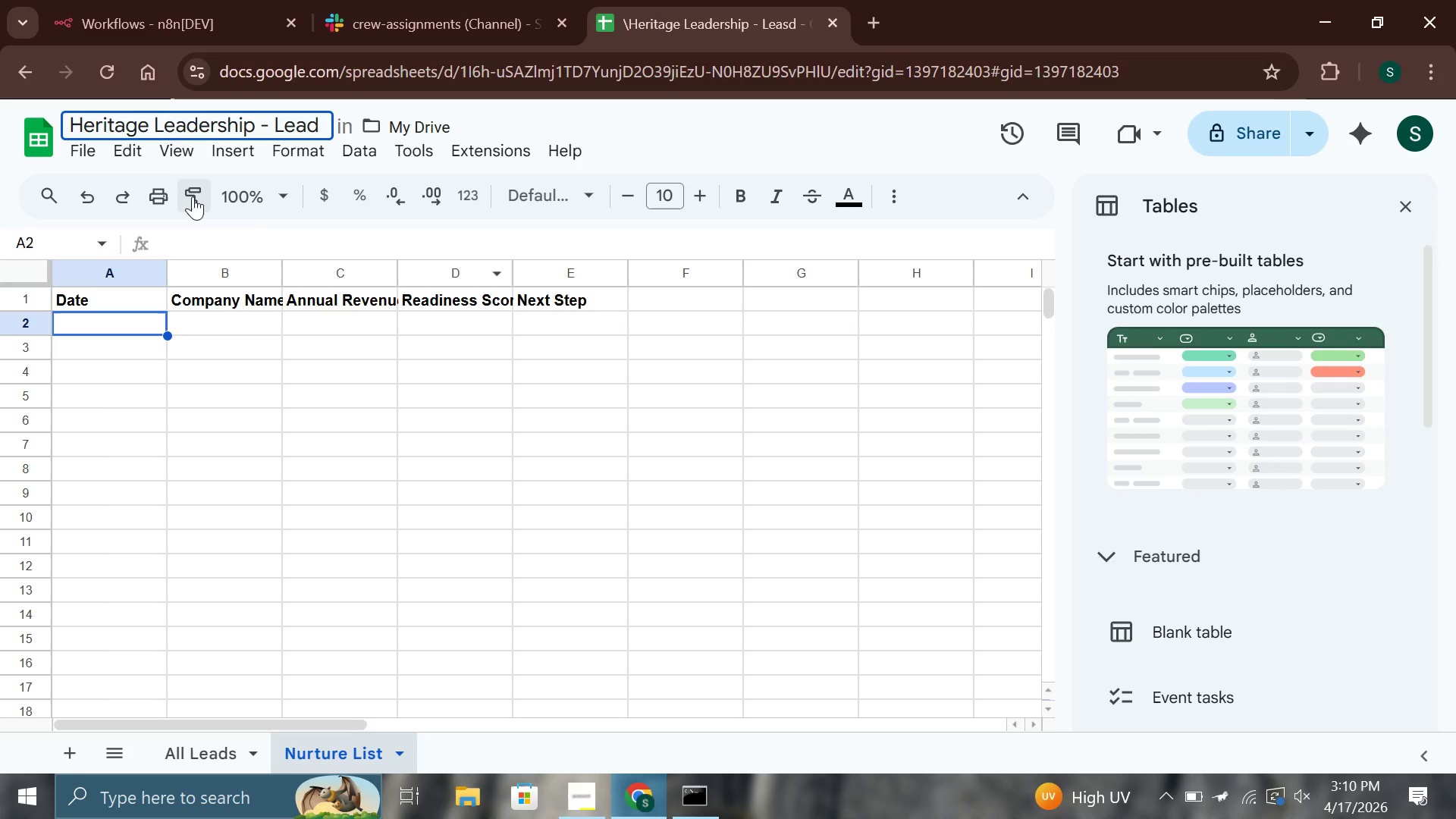 
key(ArrowRight)
 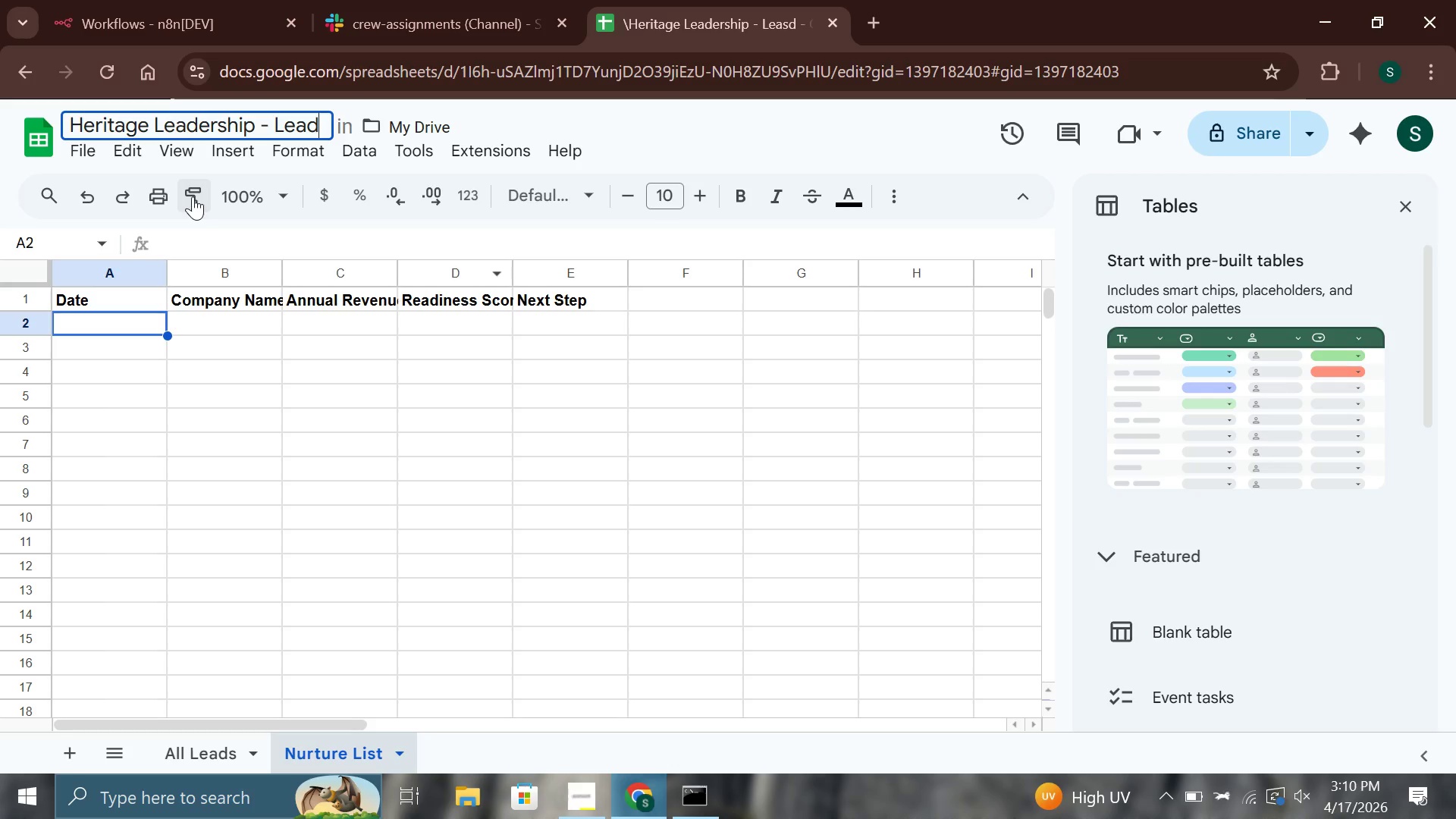 
type( Scoring Database)
 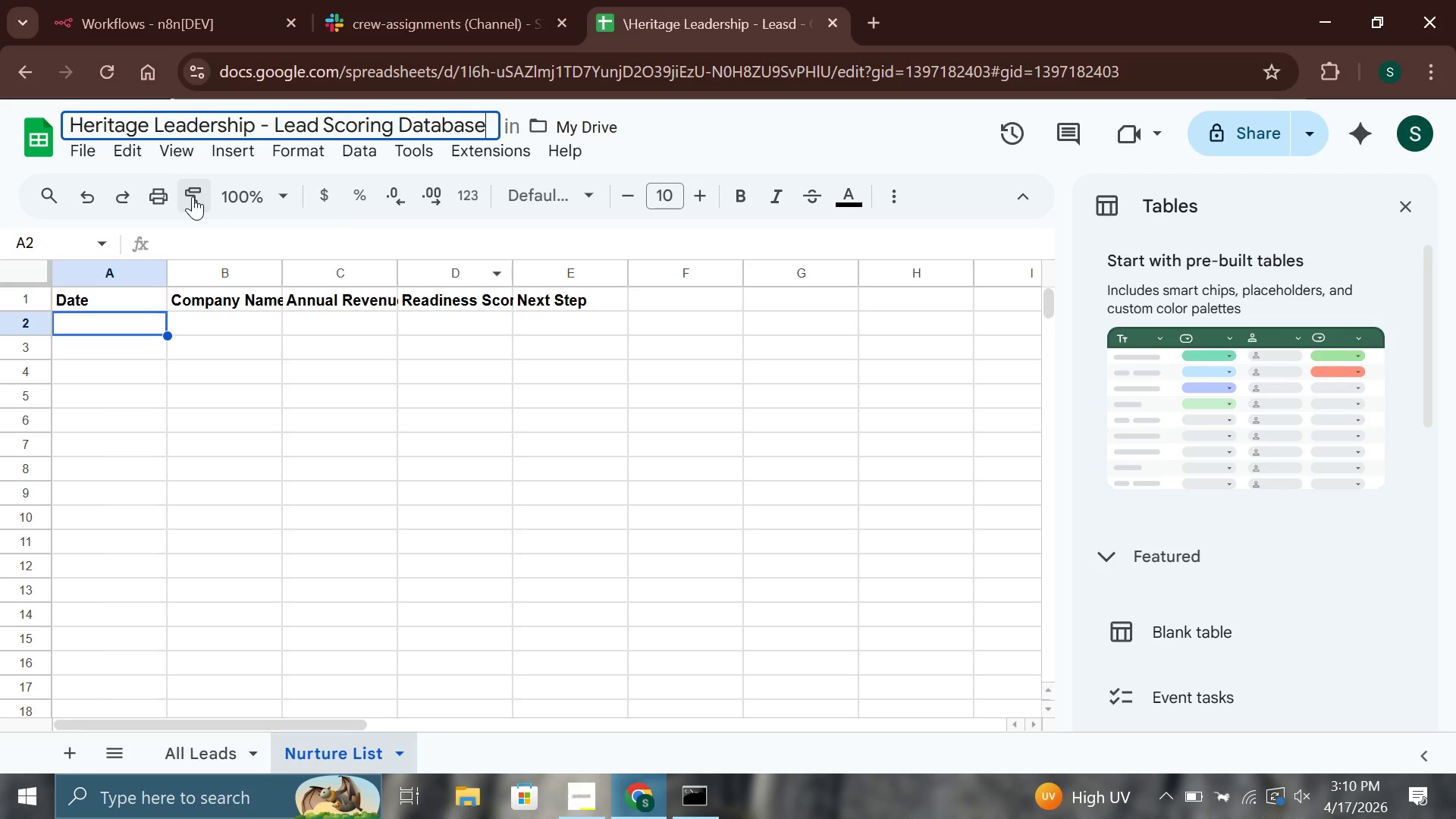 
wait(25.55)
 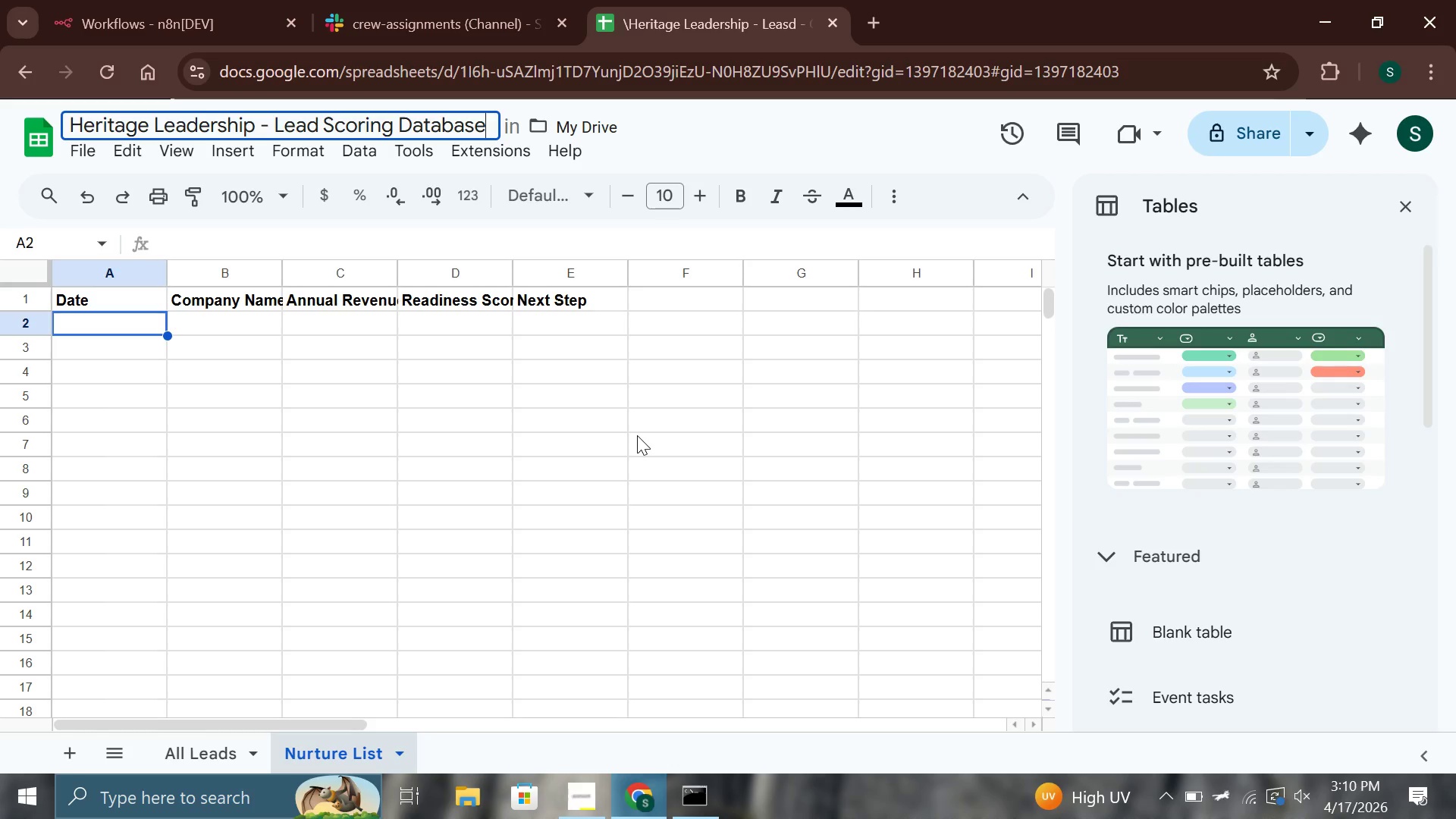 
left_click([1228, 142])
 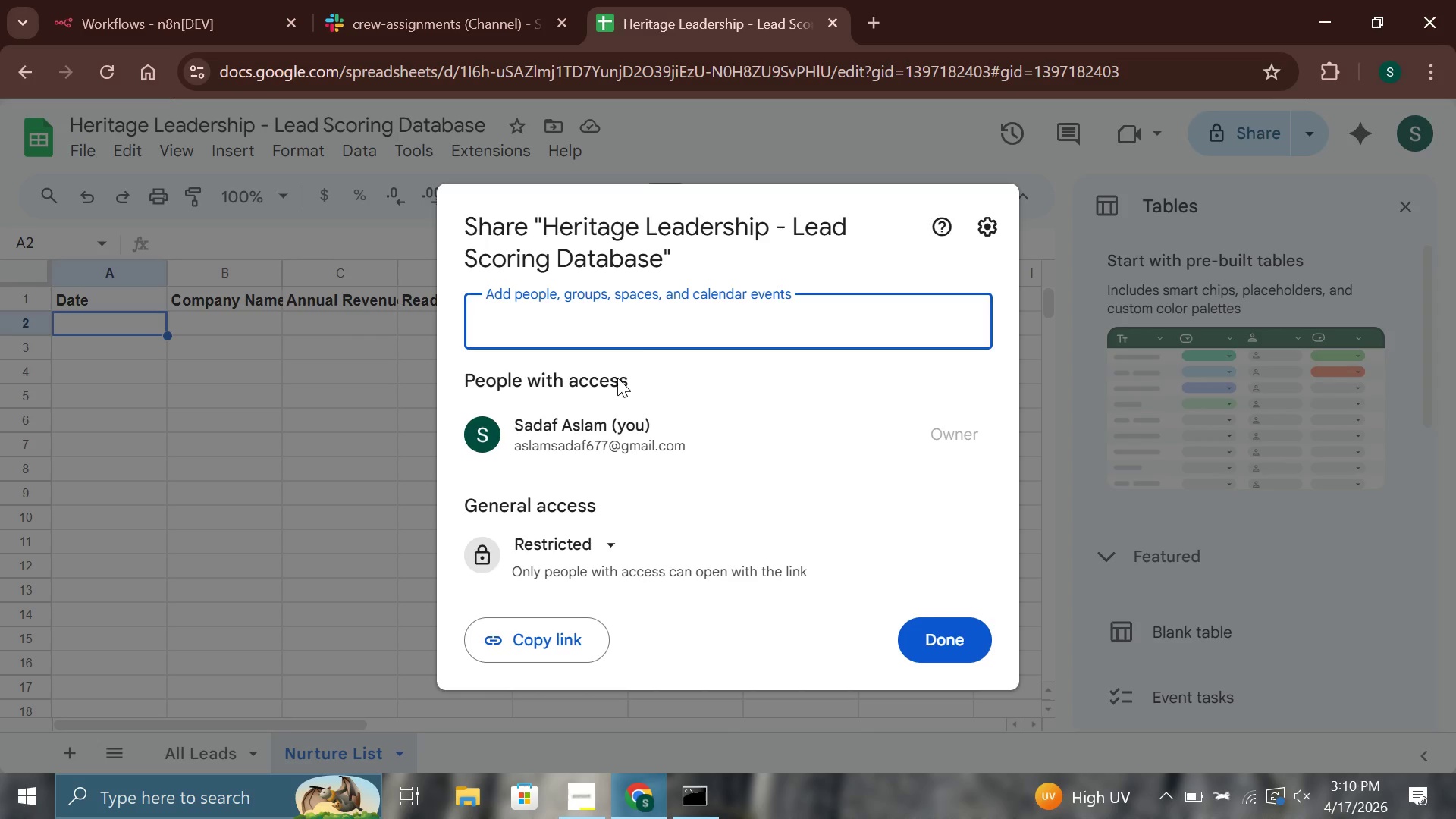 
left_click([592, 540])
 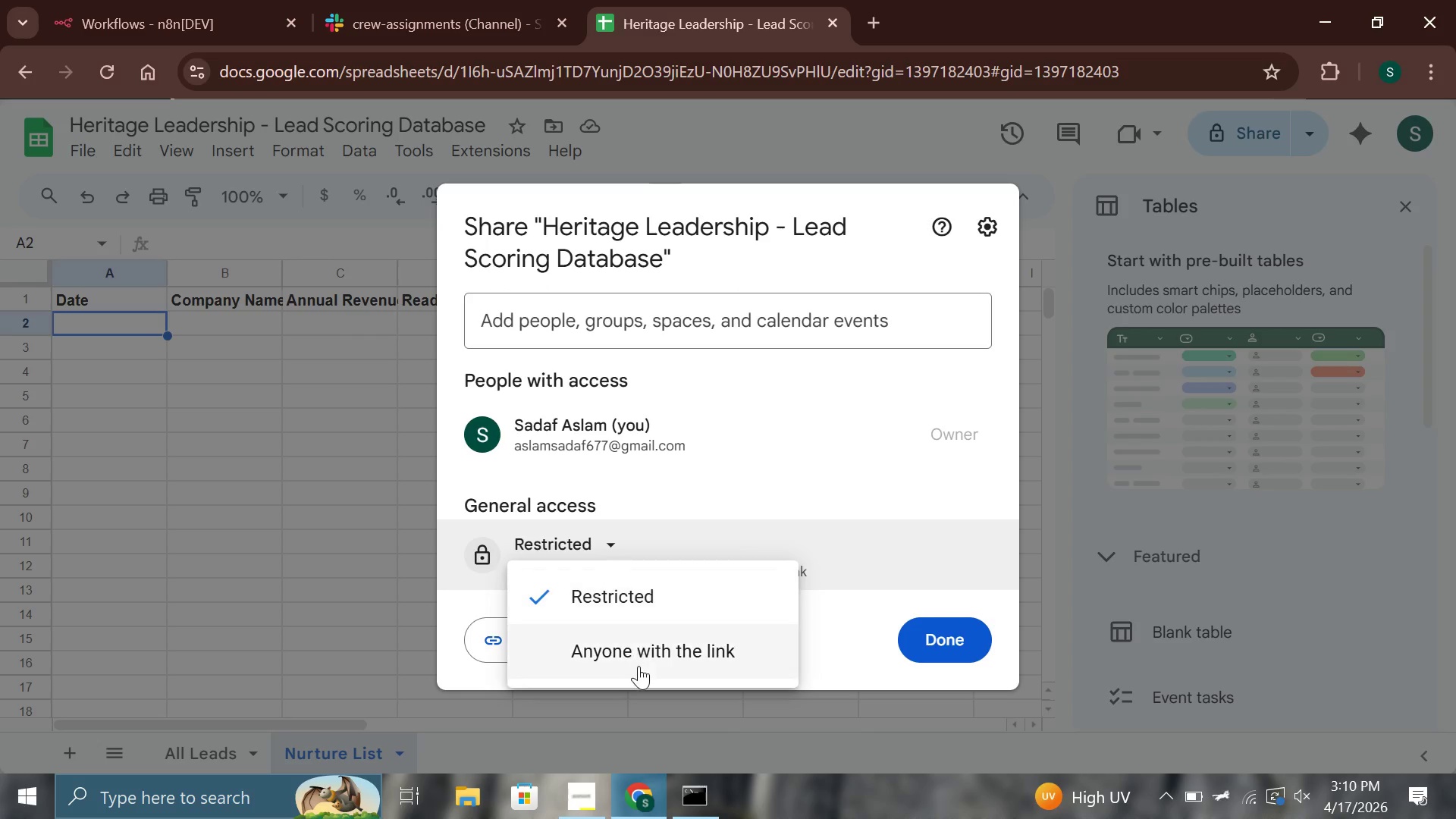 
left_click([639, 666])
 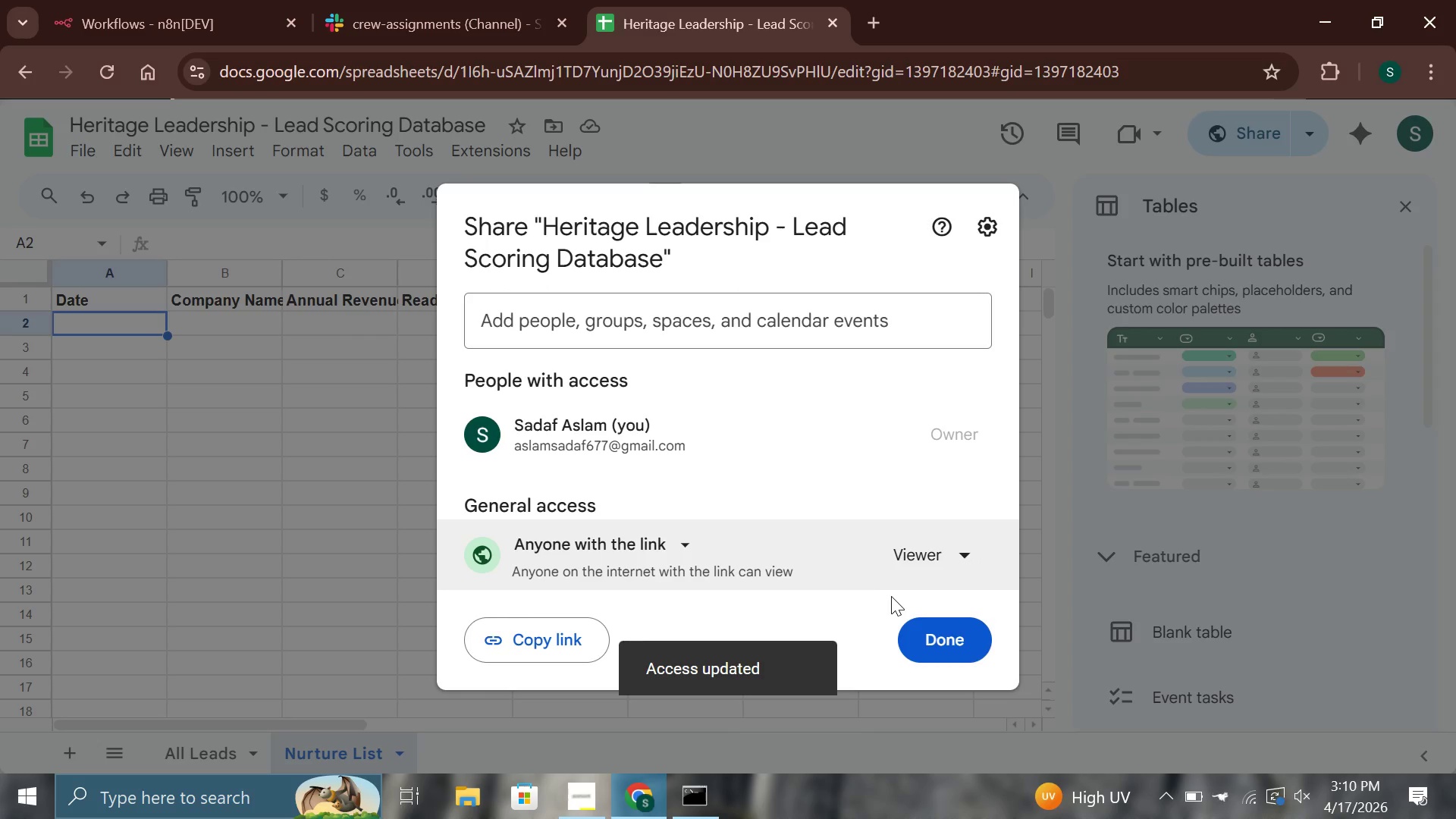 
left_click([956, 559])
 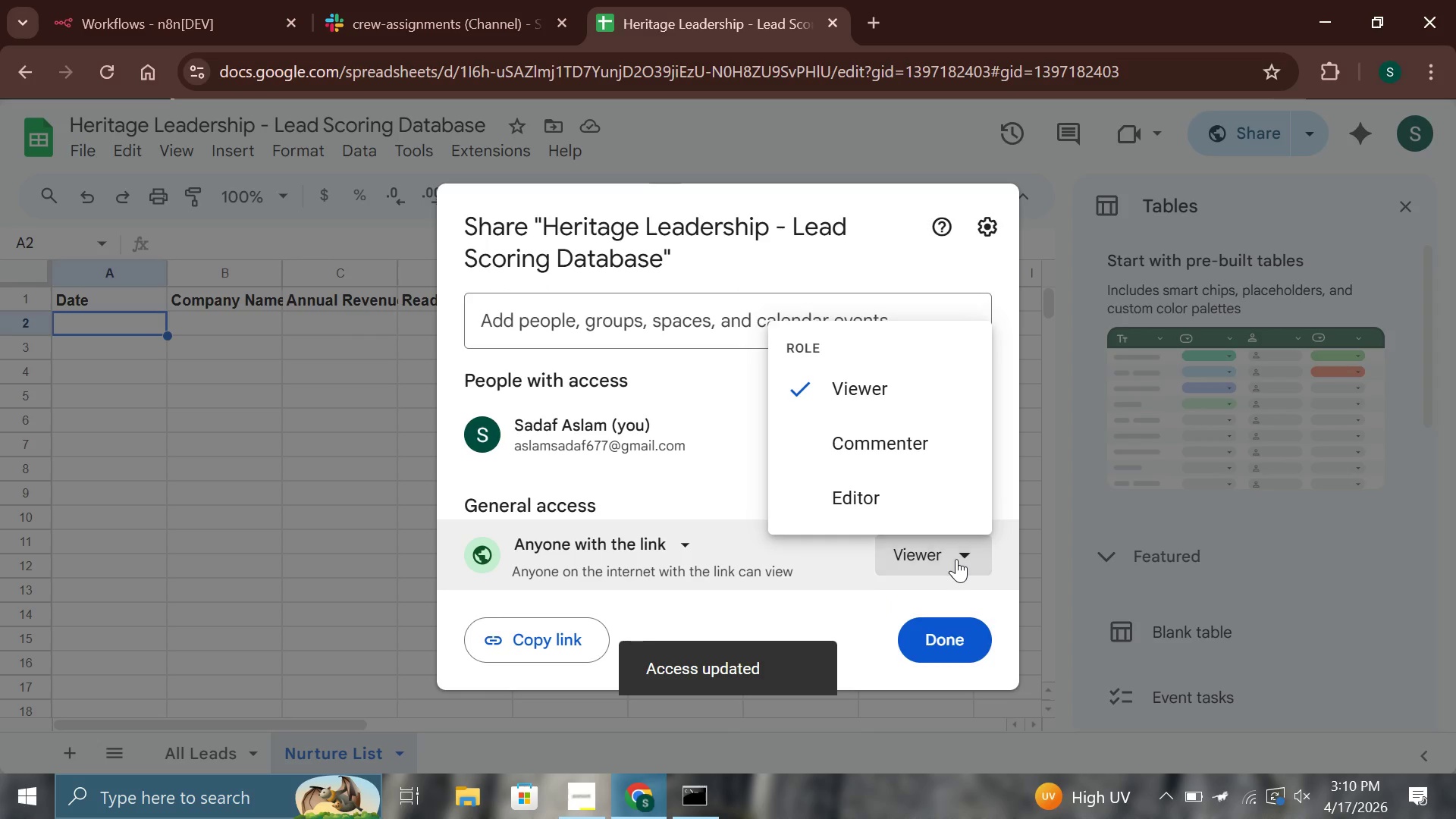 
left_click([956, 559])
 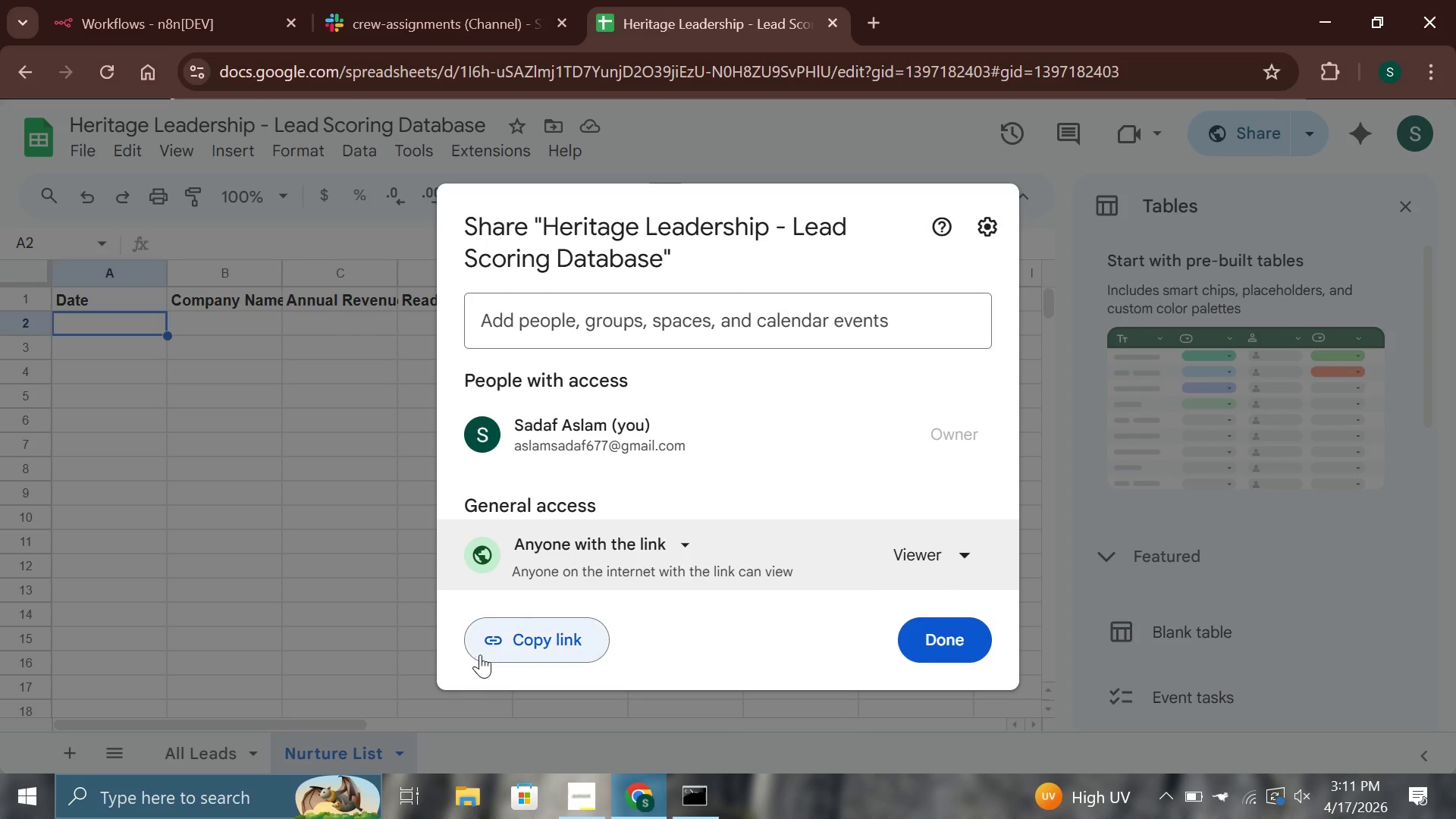 
left_click([561, 646])
 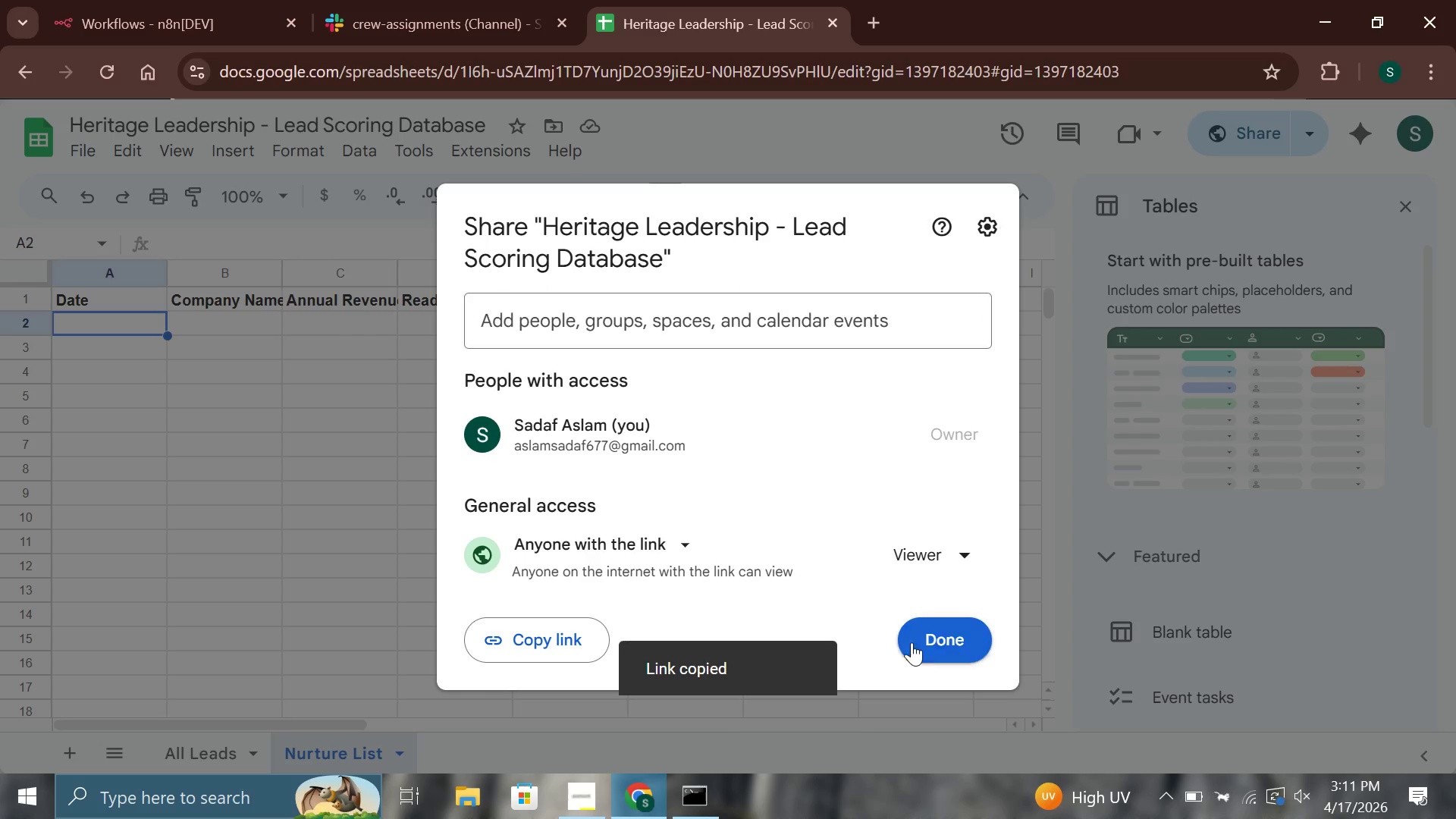 
left_click([958, 640])
 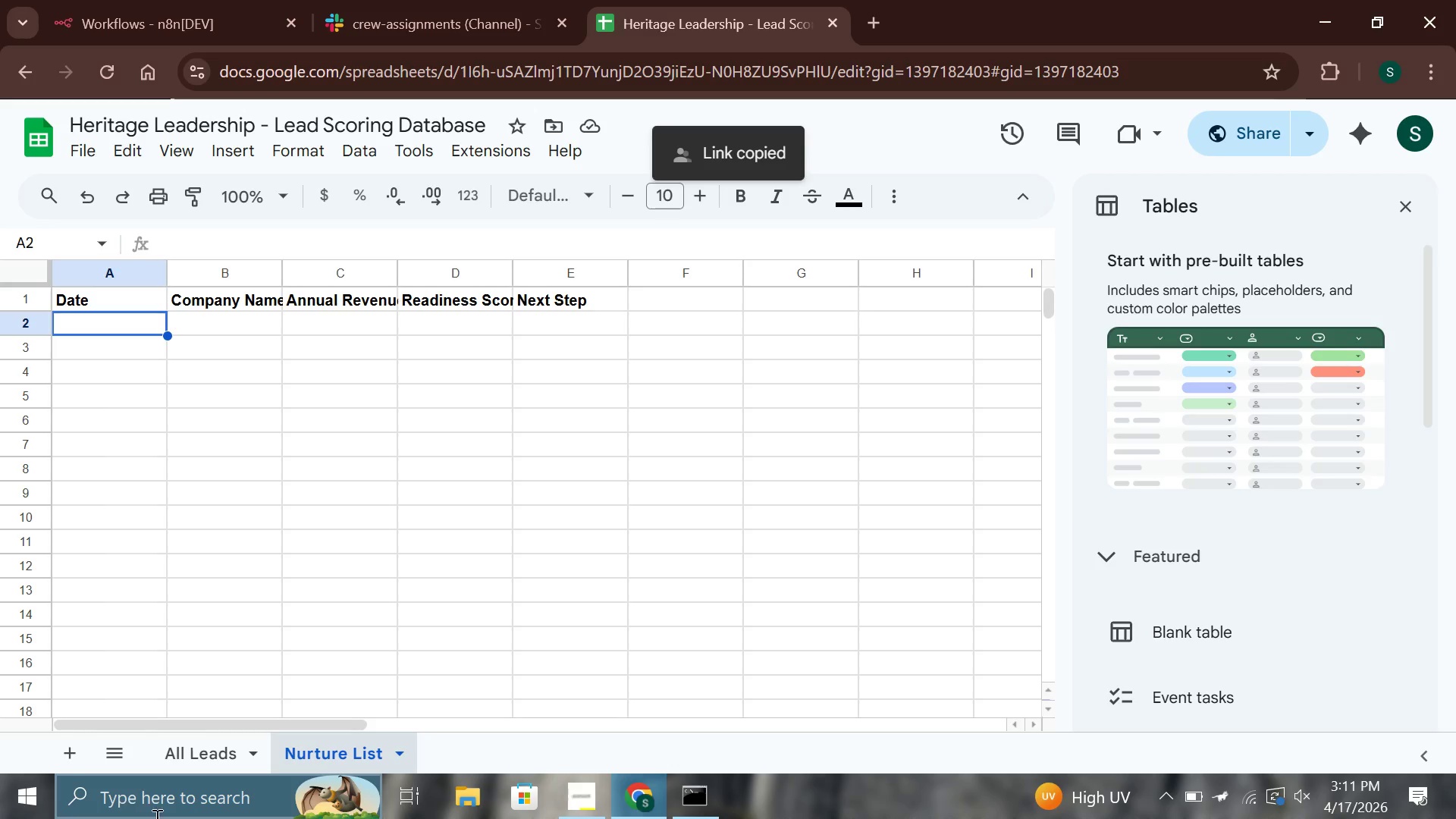 
left_click([203, 818])
 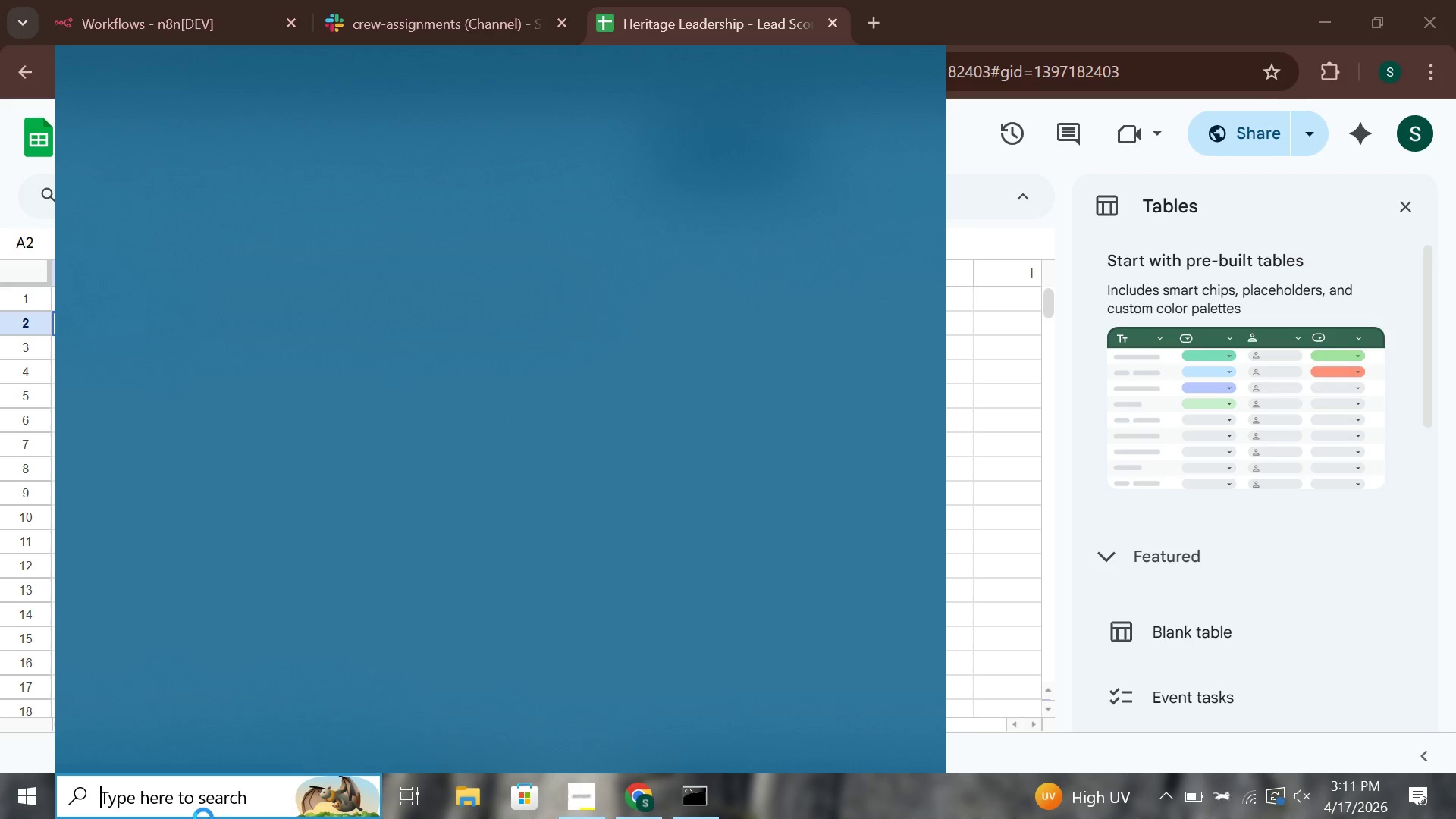 
type(note)
 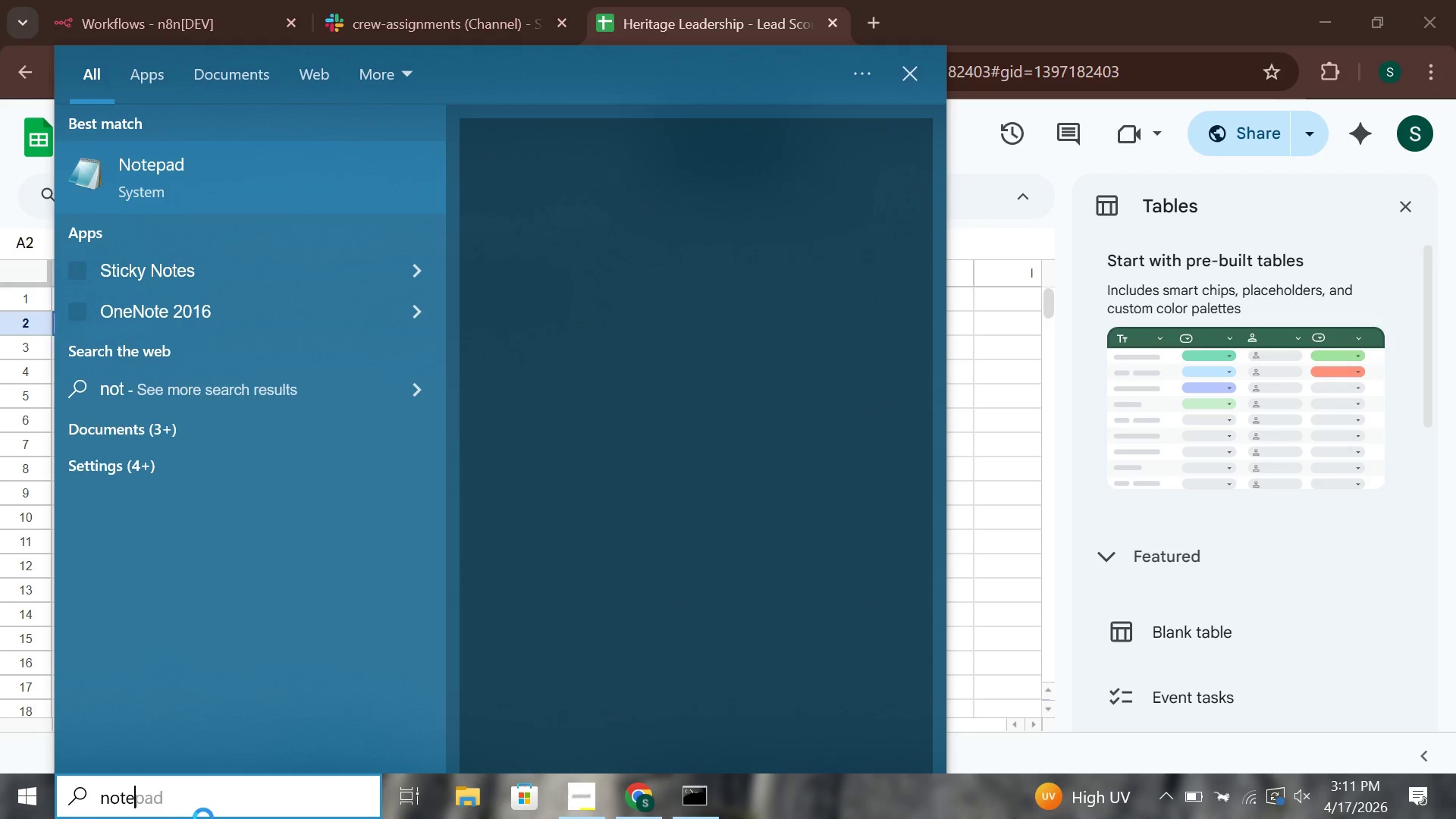 
key(Enter)
 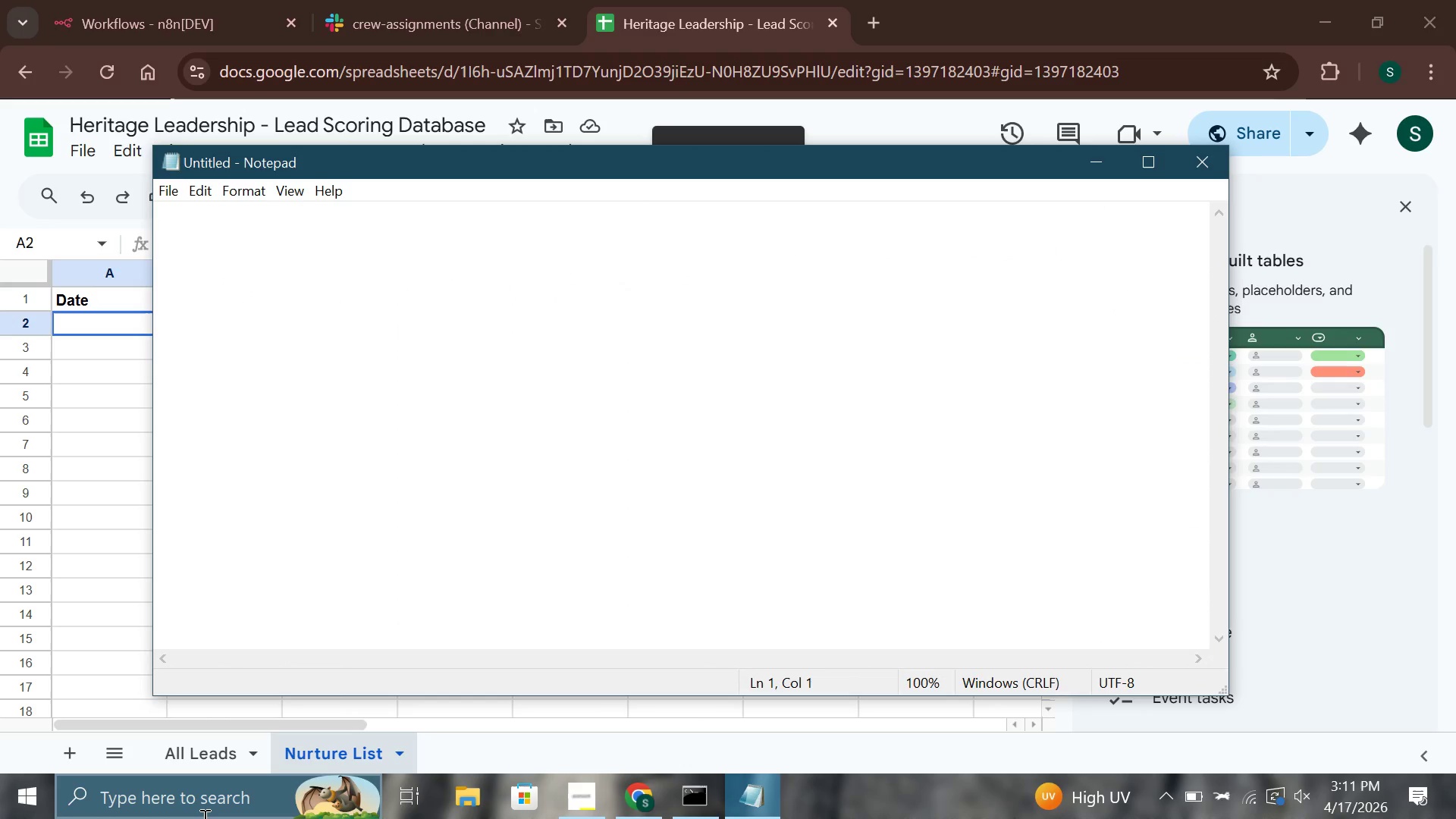 
hold_key(key=ShiftLeft, duration=1.5)
 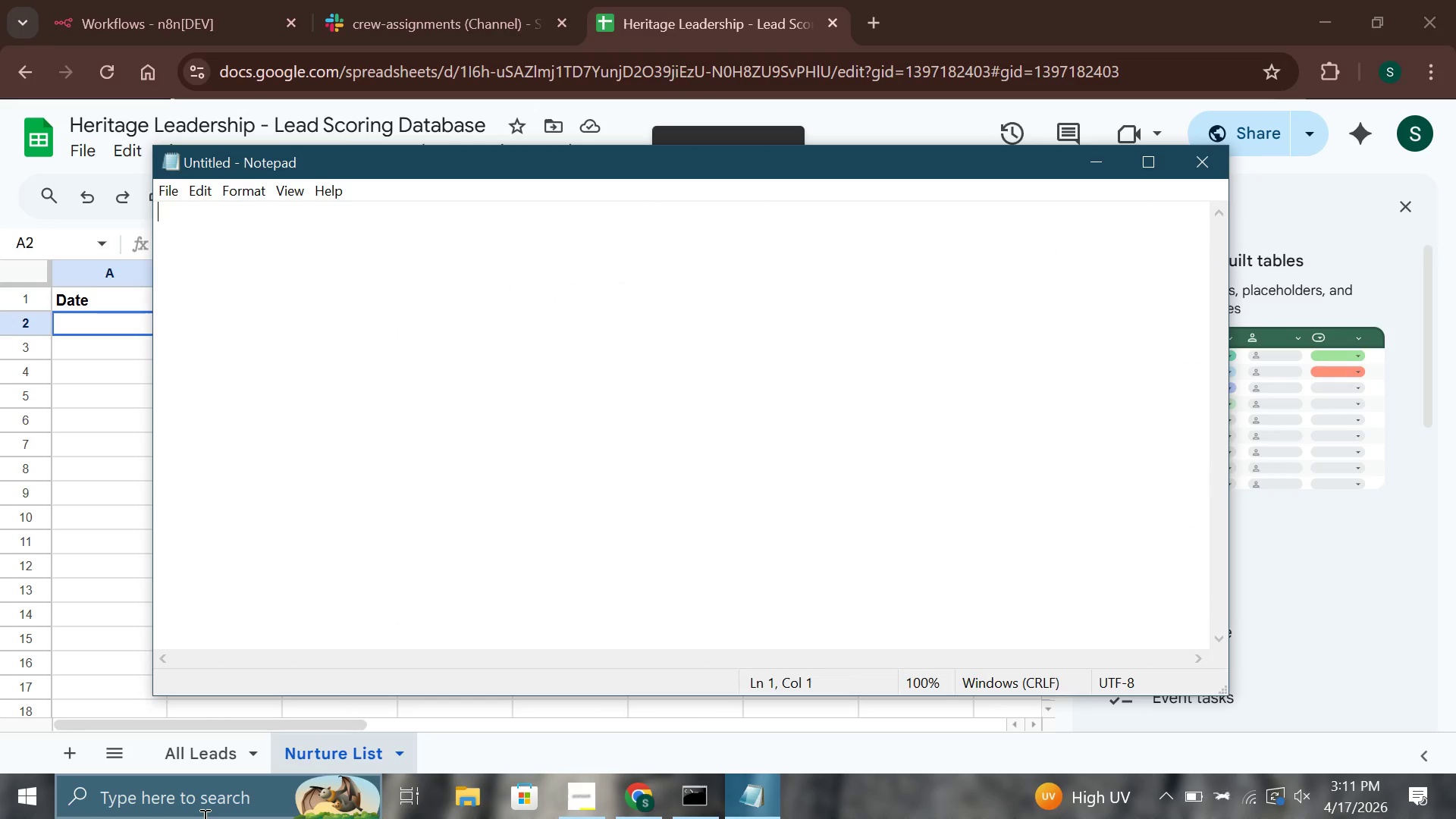 
hold_key(key=ShiftLeft, duration=1.52)
 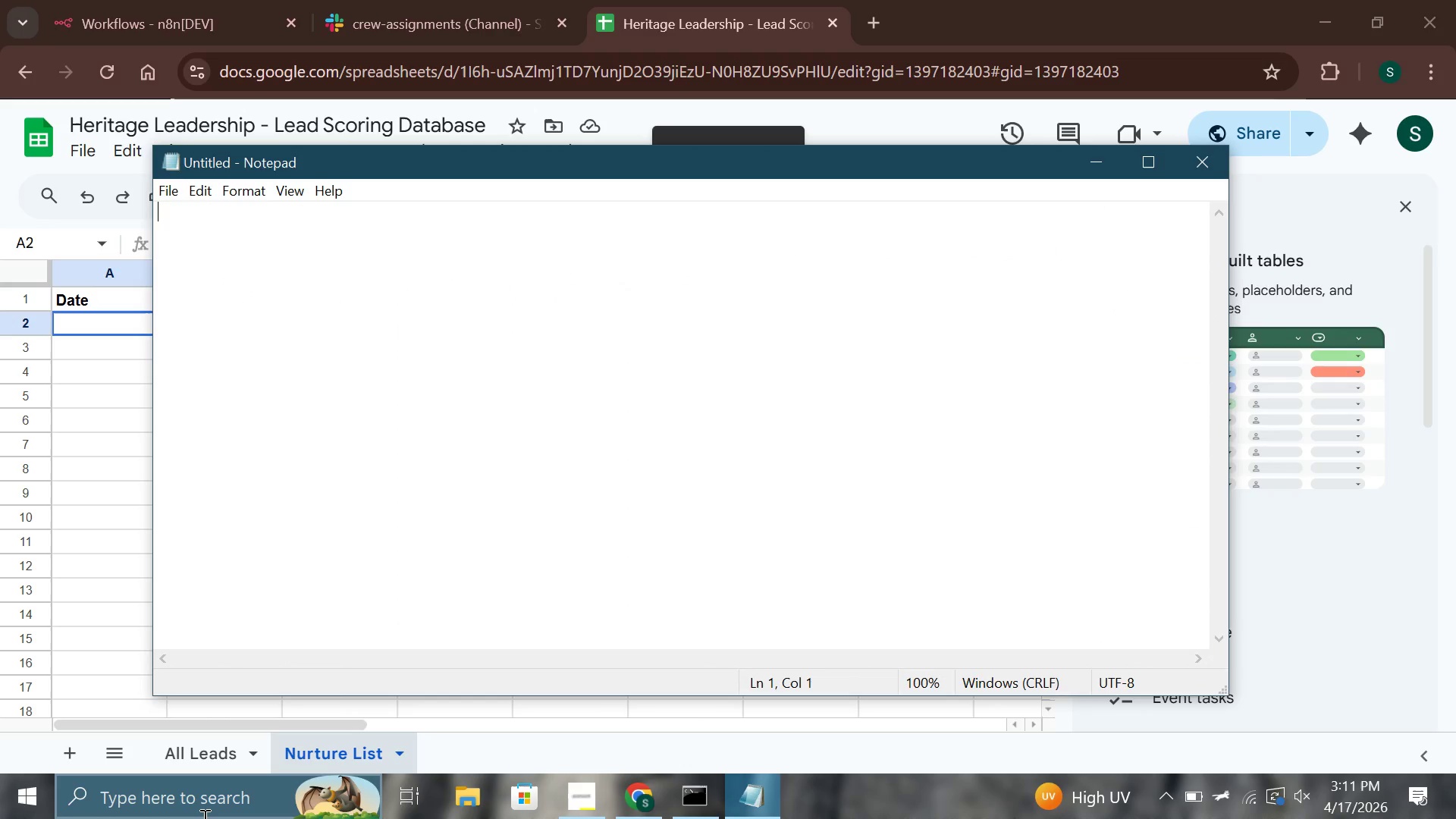 
type(Sheet URL: )
 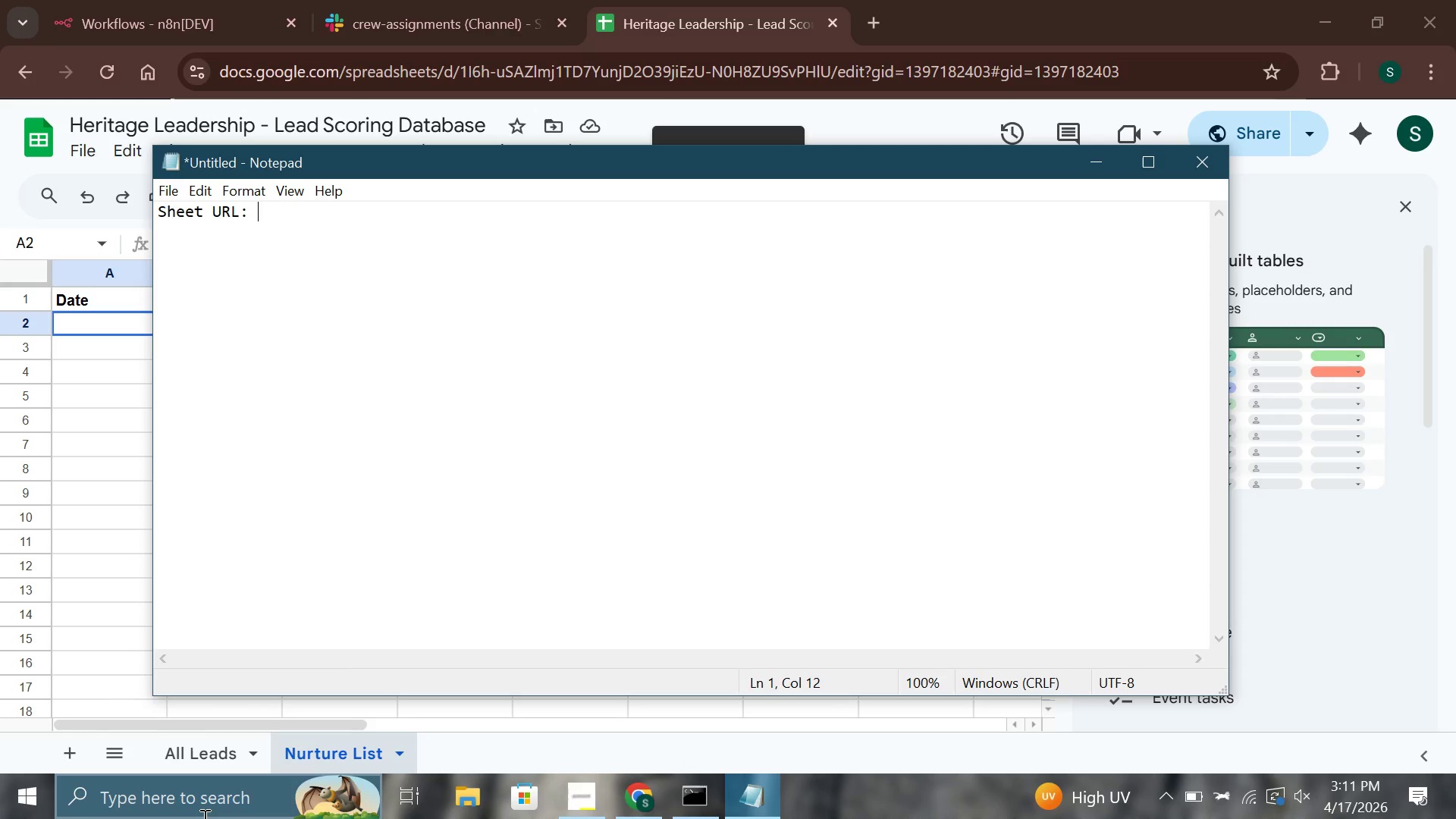 
key(Control+V)
 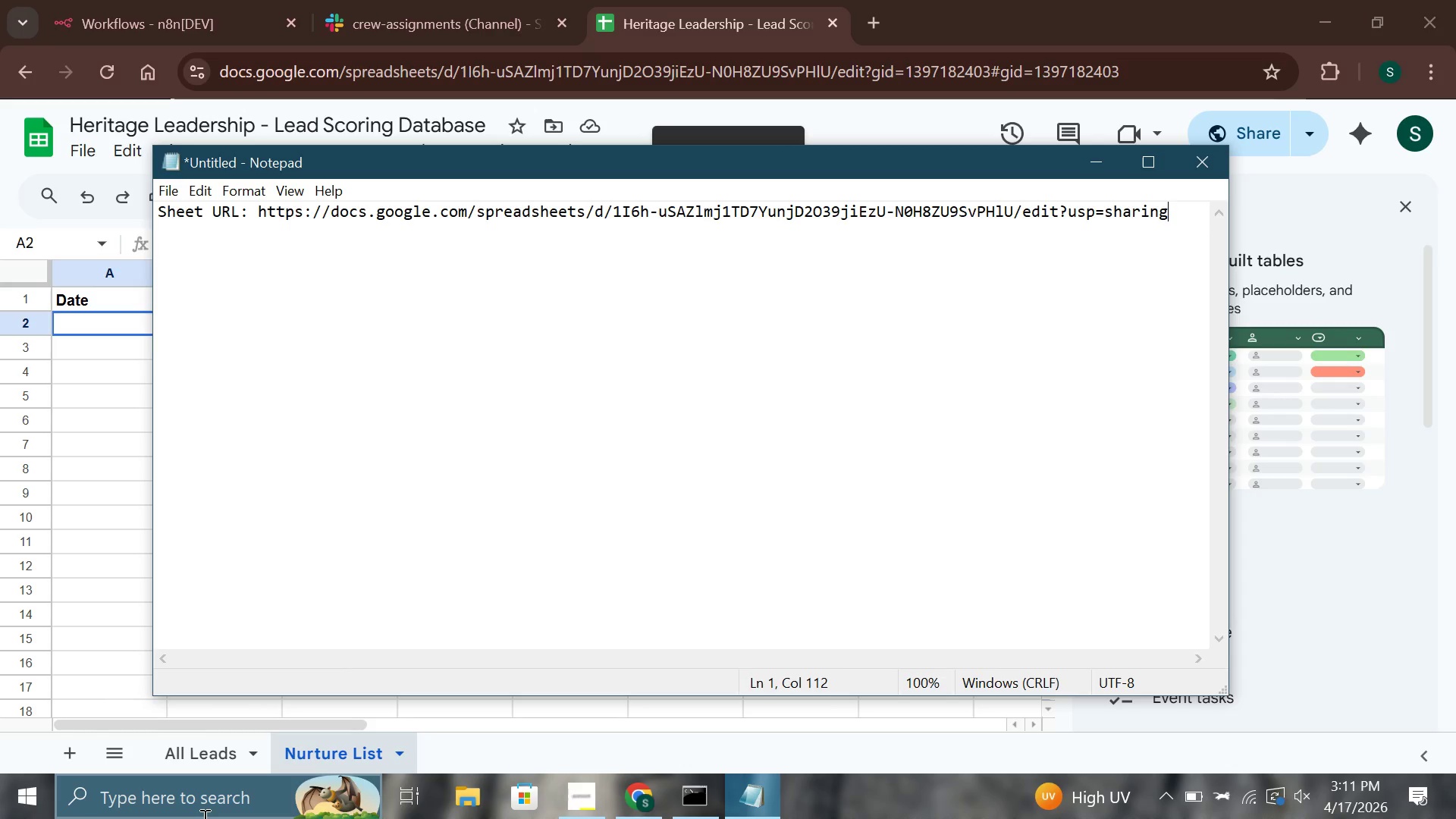 
key(Enter)
 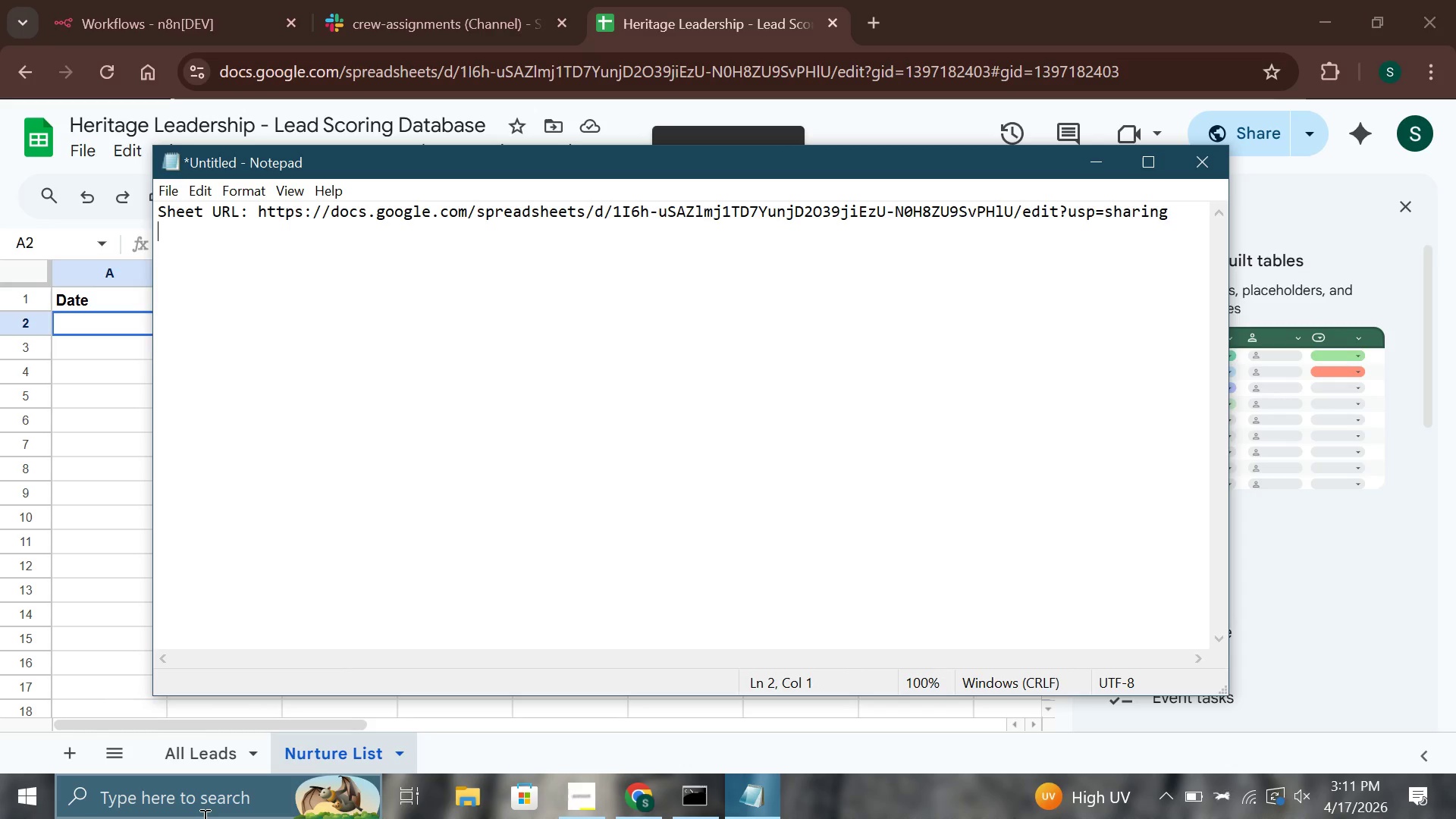 
key(Enter)
 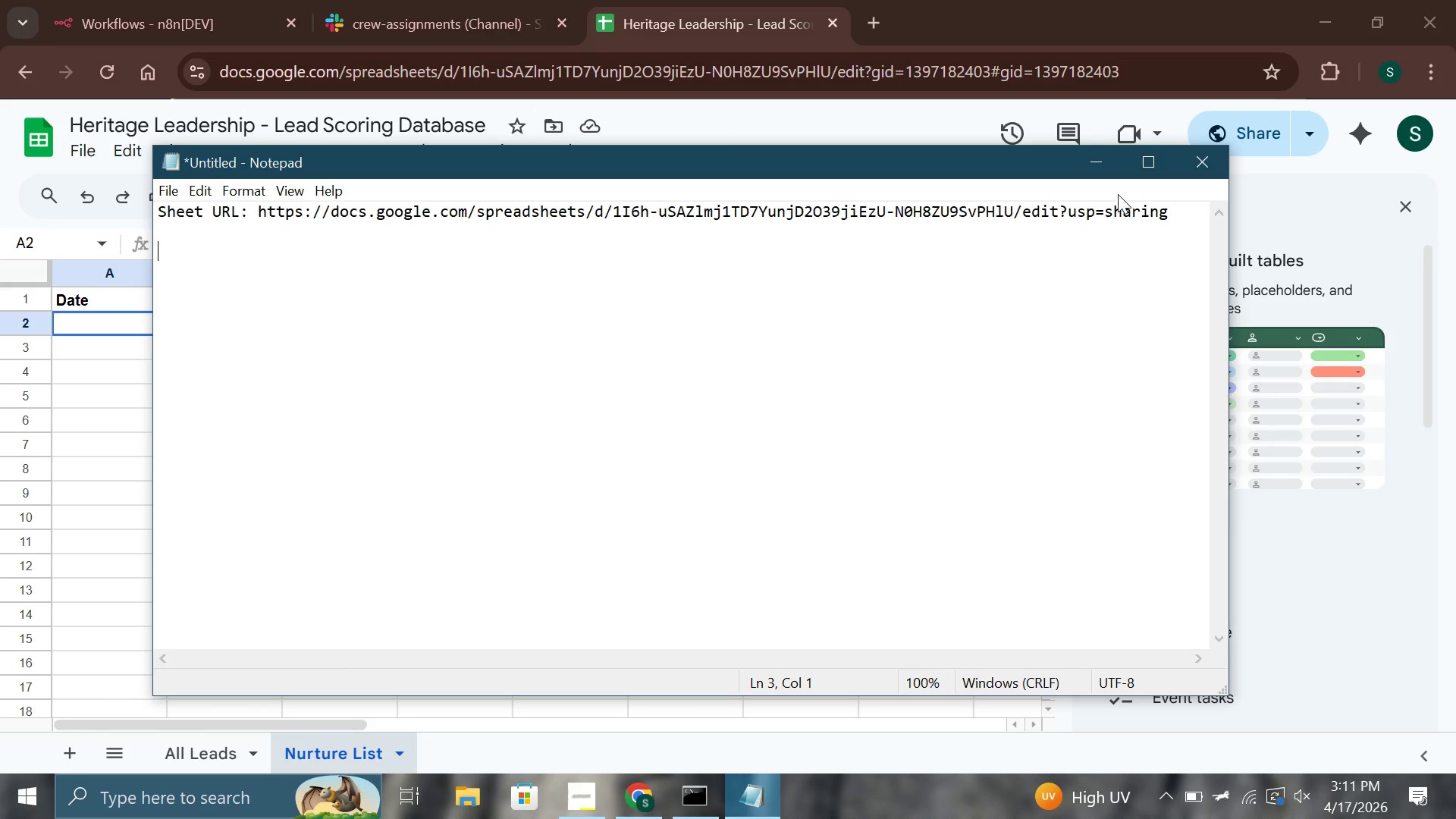 
left_click([1102, 153])
 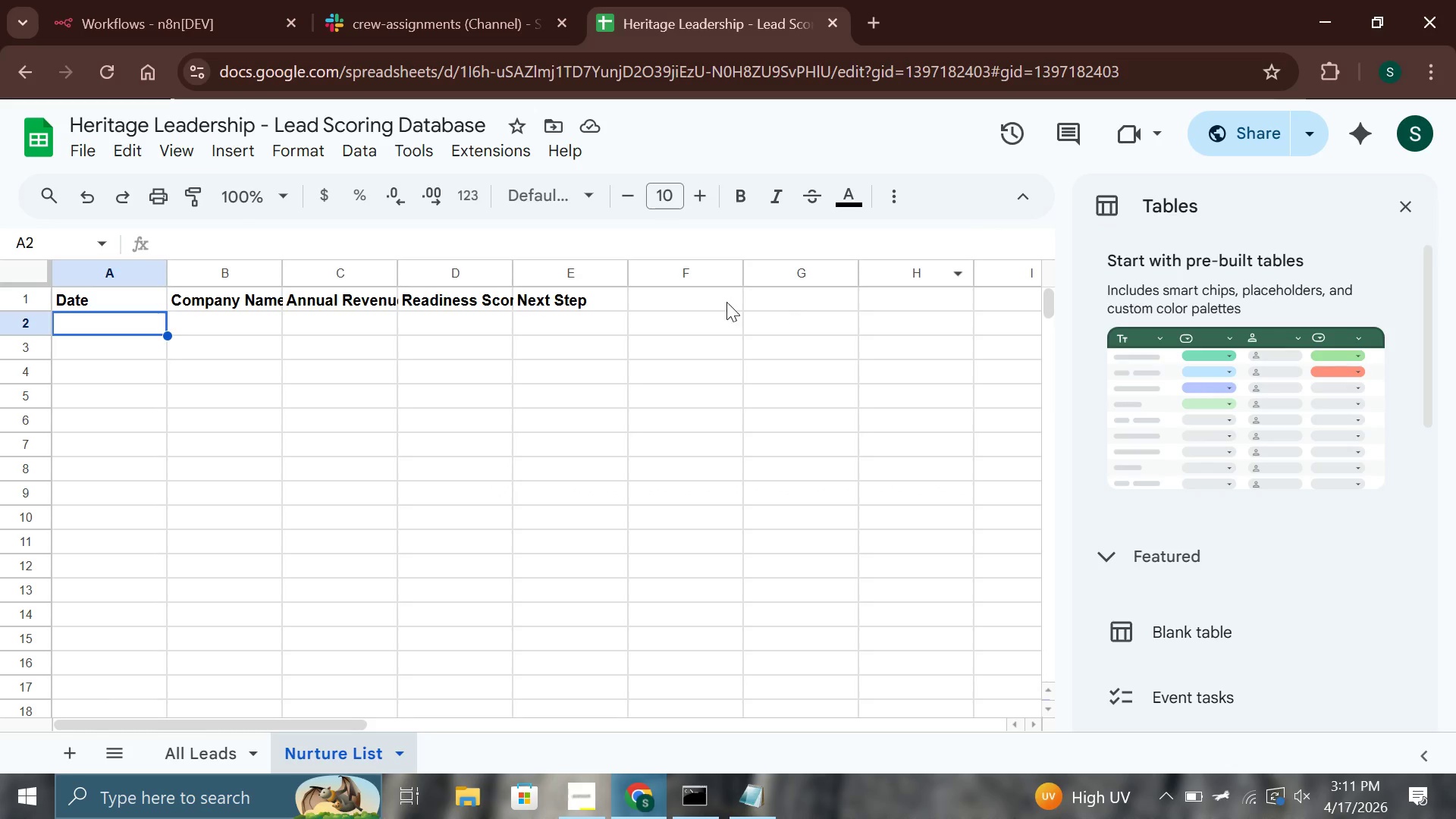 
left_click([726, 302])
 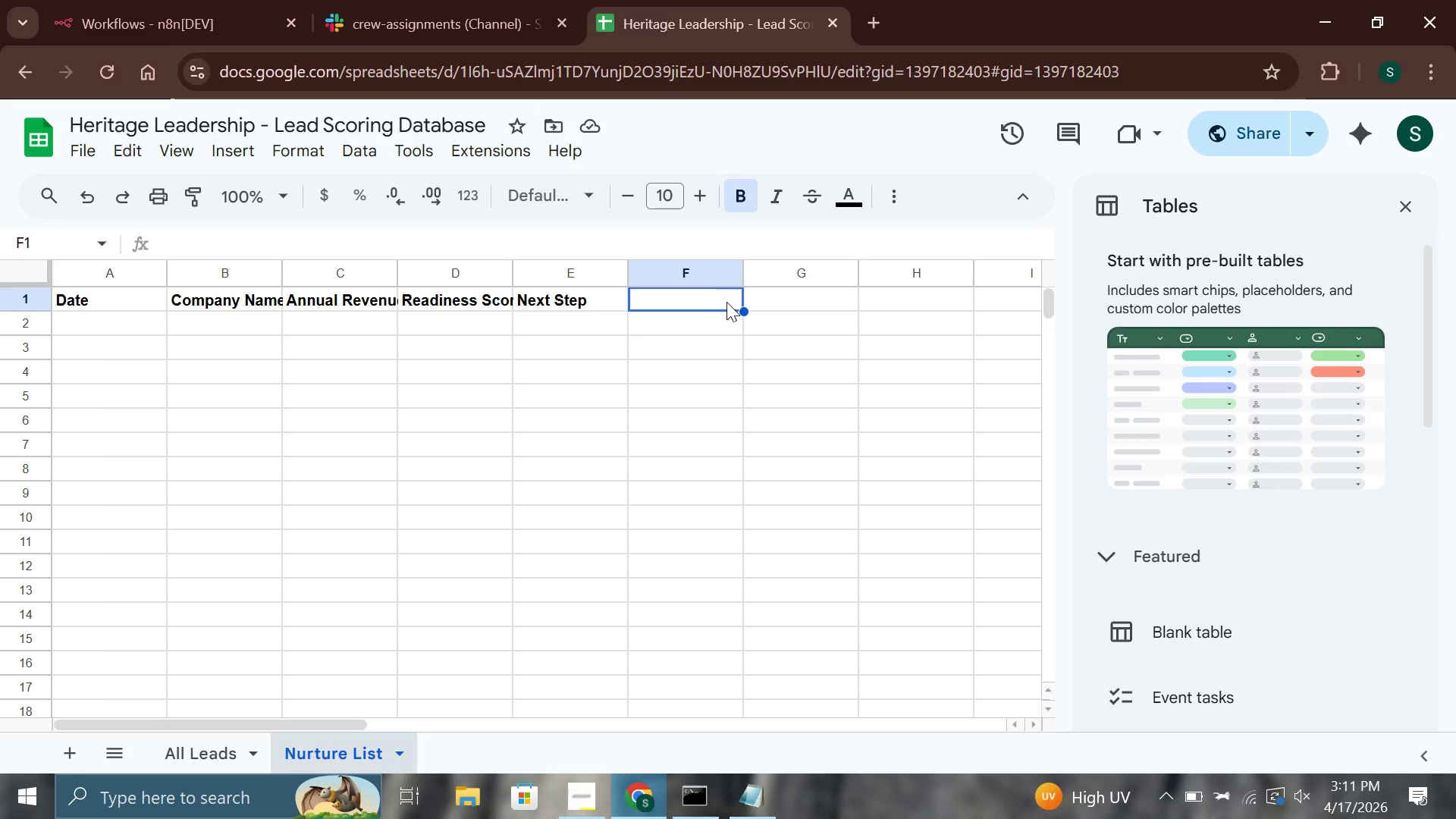 
wait(12.19)
 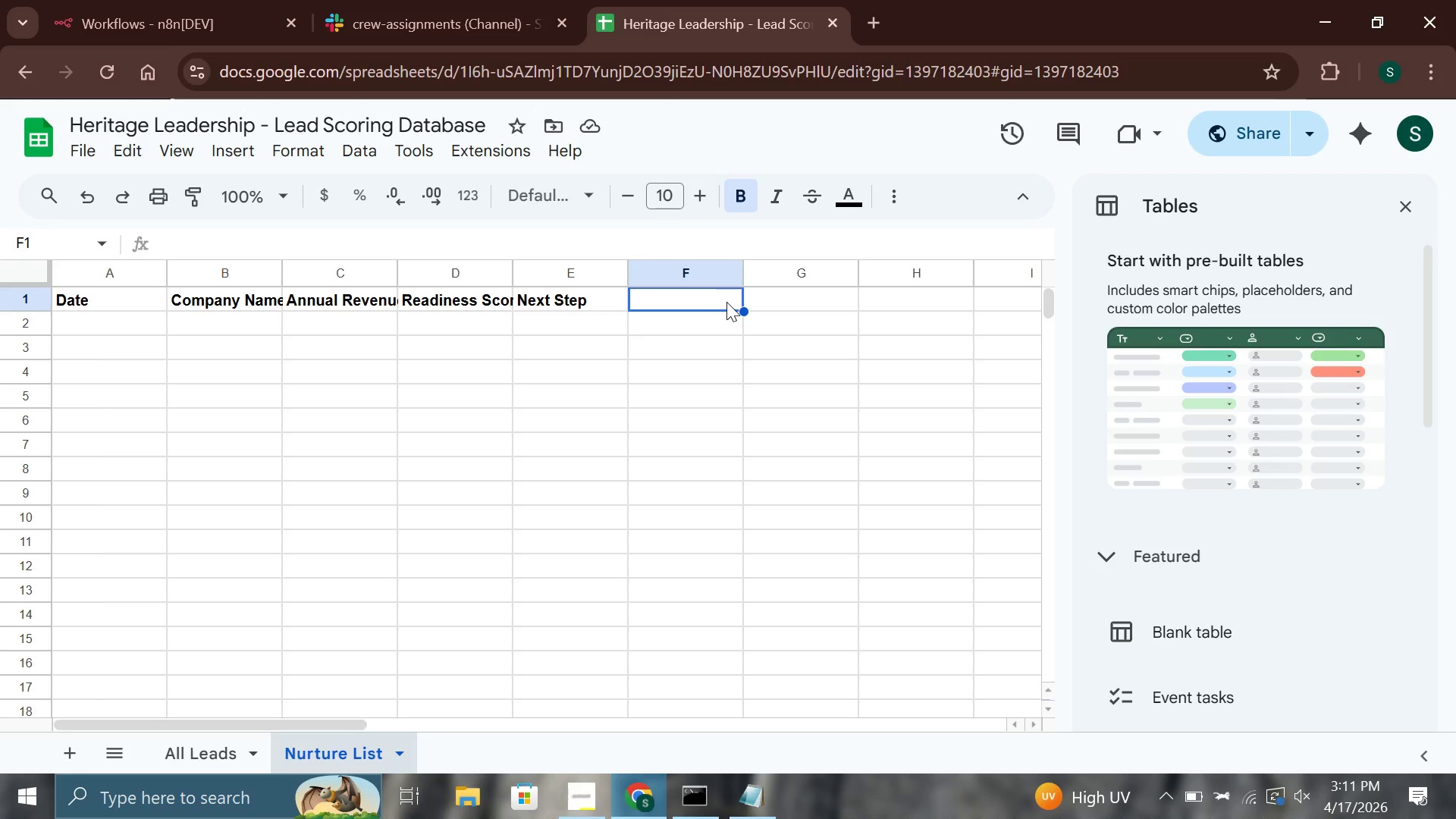 
left_click_drag(start_coordinate=[277, 272], to_coordinate=[303, 272])
 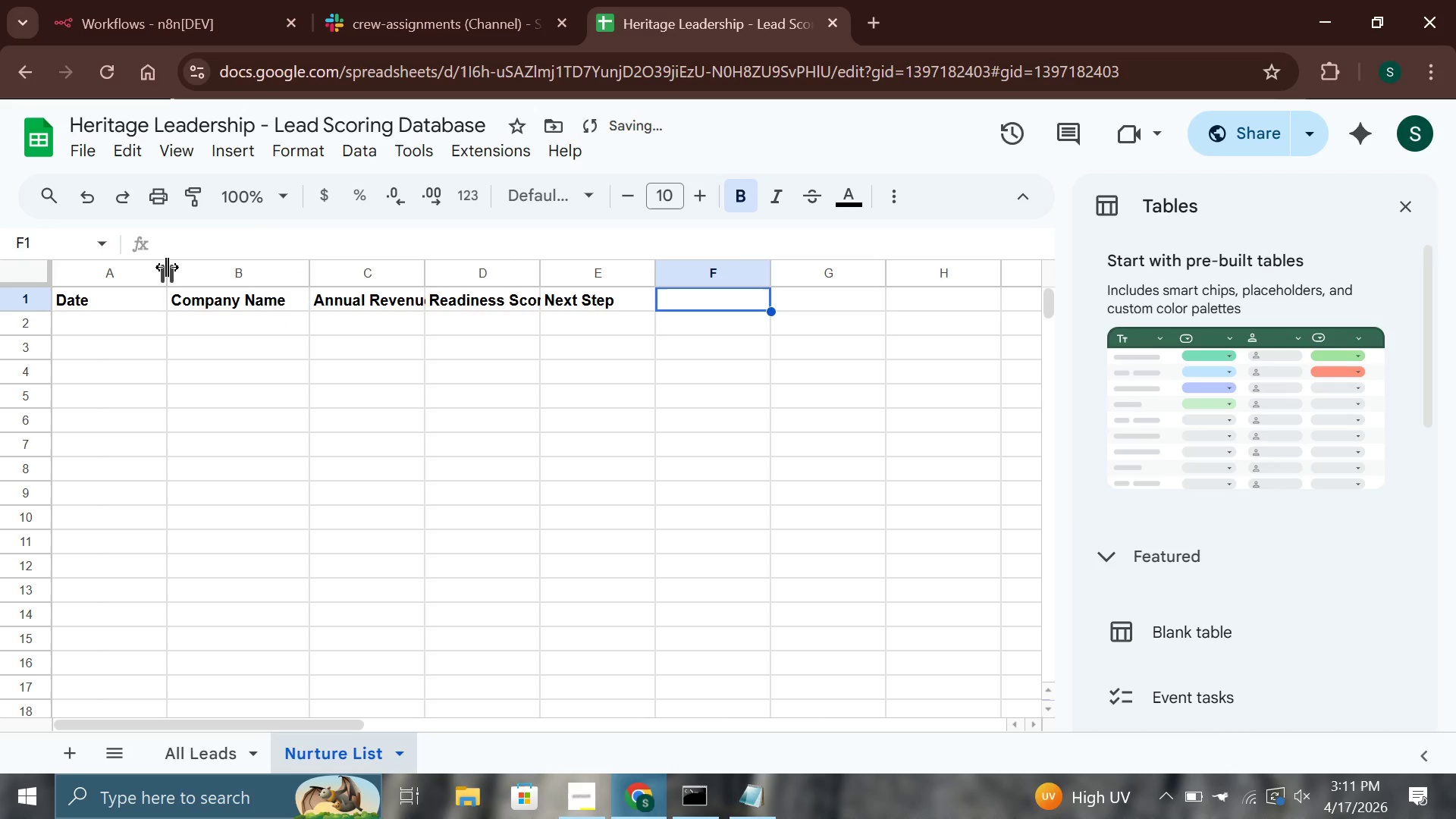 
left_click_drag(start_coordinate=[167, 267], to_coordinate=[124, 265])
 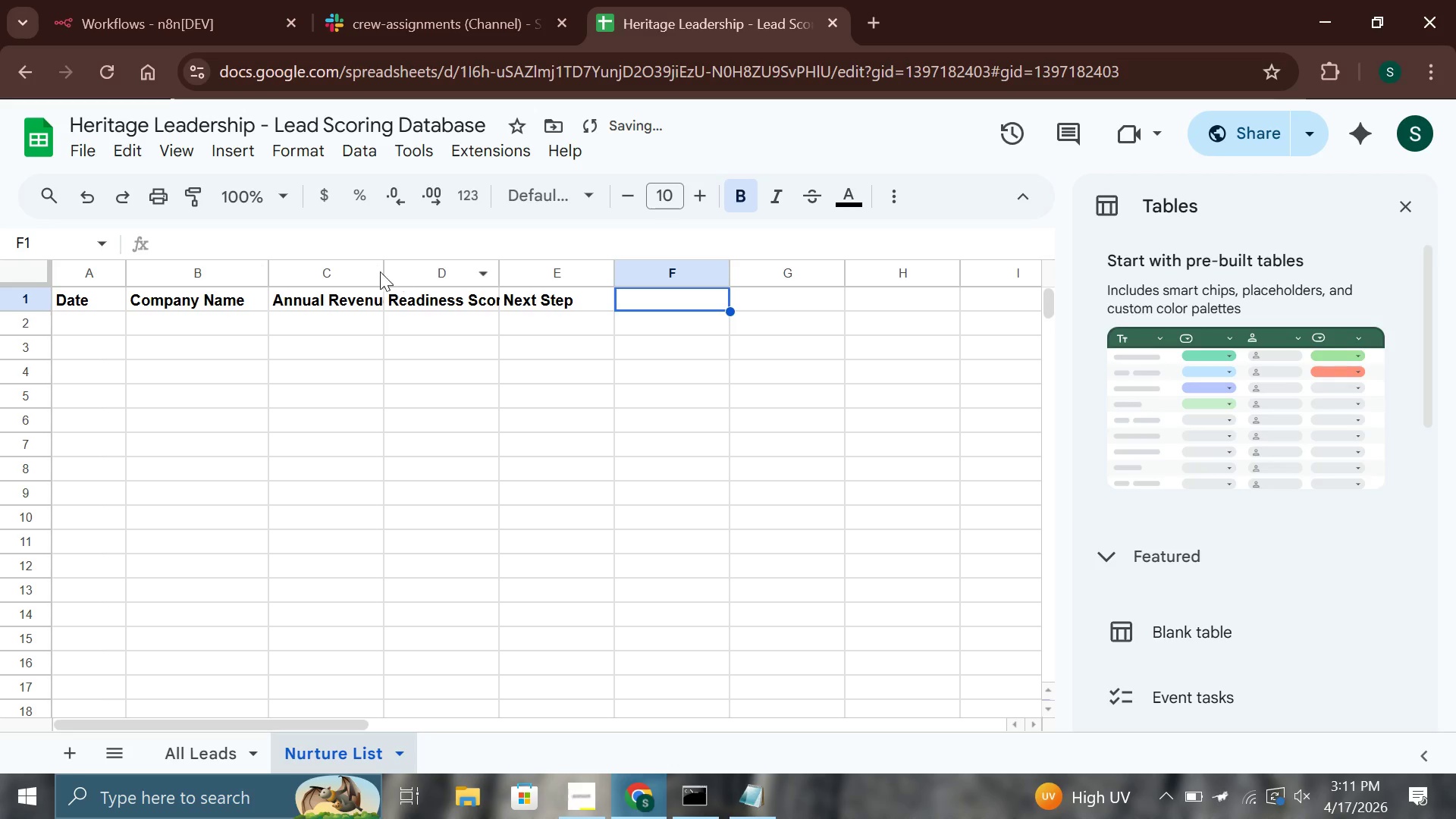 
left_click_drag(start_coordinate=[381, 271], to_coordinate=[404, 271])
 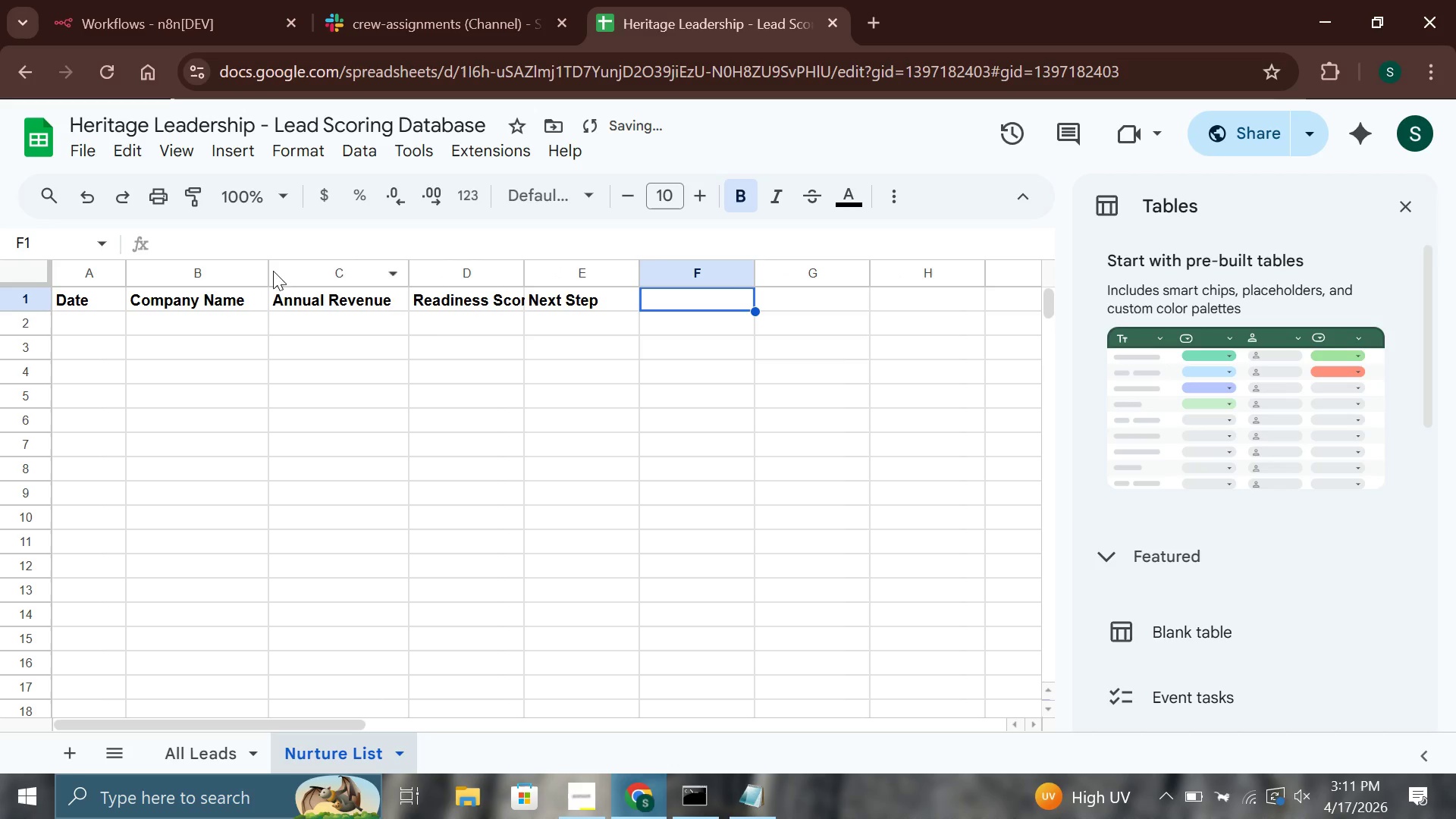 
left_click_drag(start_coordinate=[273, 271], to_coordinate=[253, 269])
 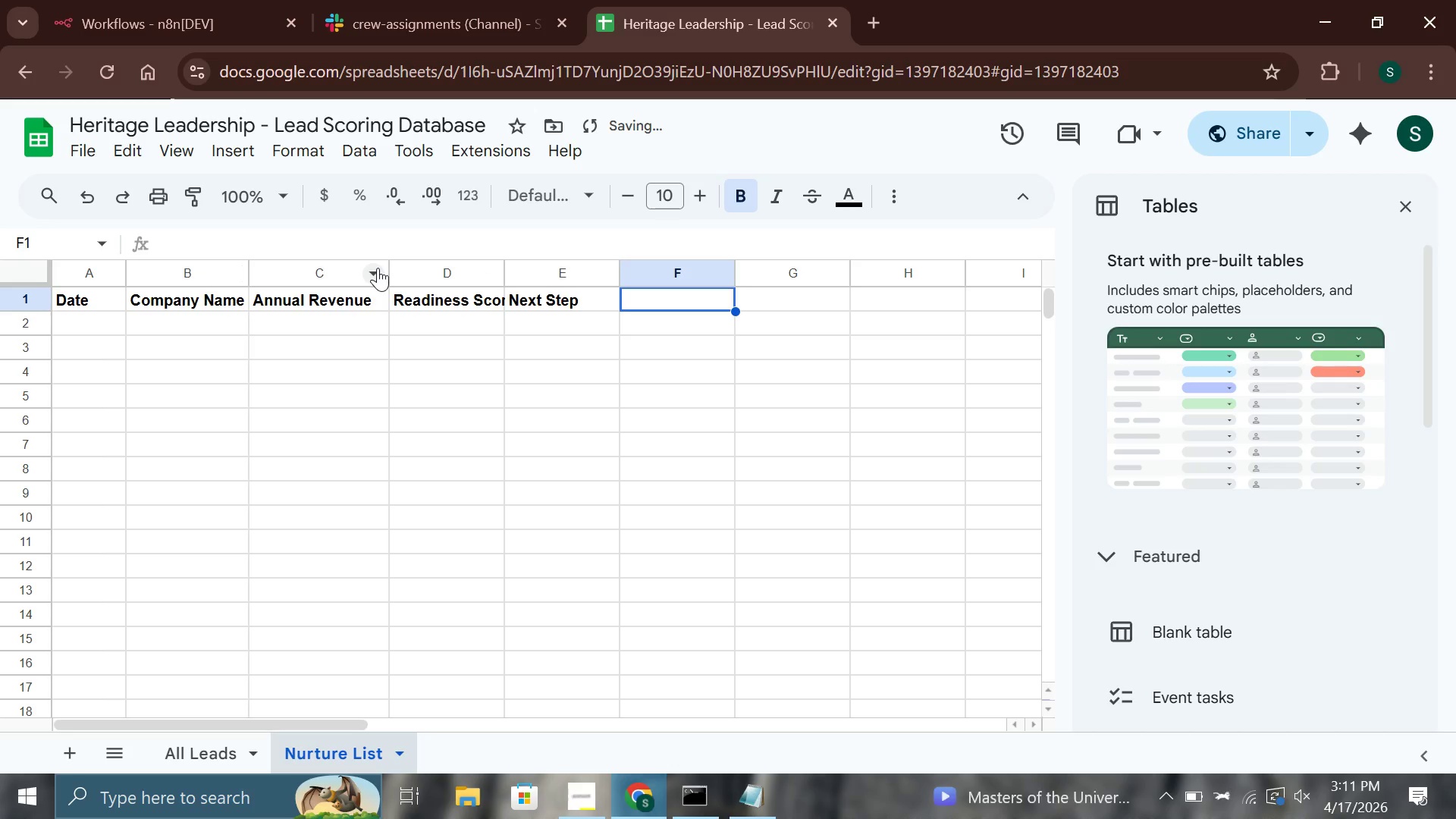 
left_click_drag(start_coordinate=[391, 270], to_coordinate=[378, 270])
 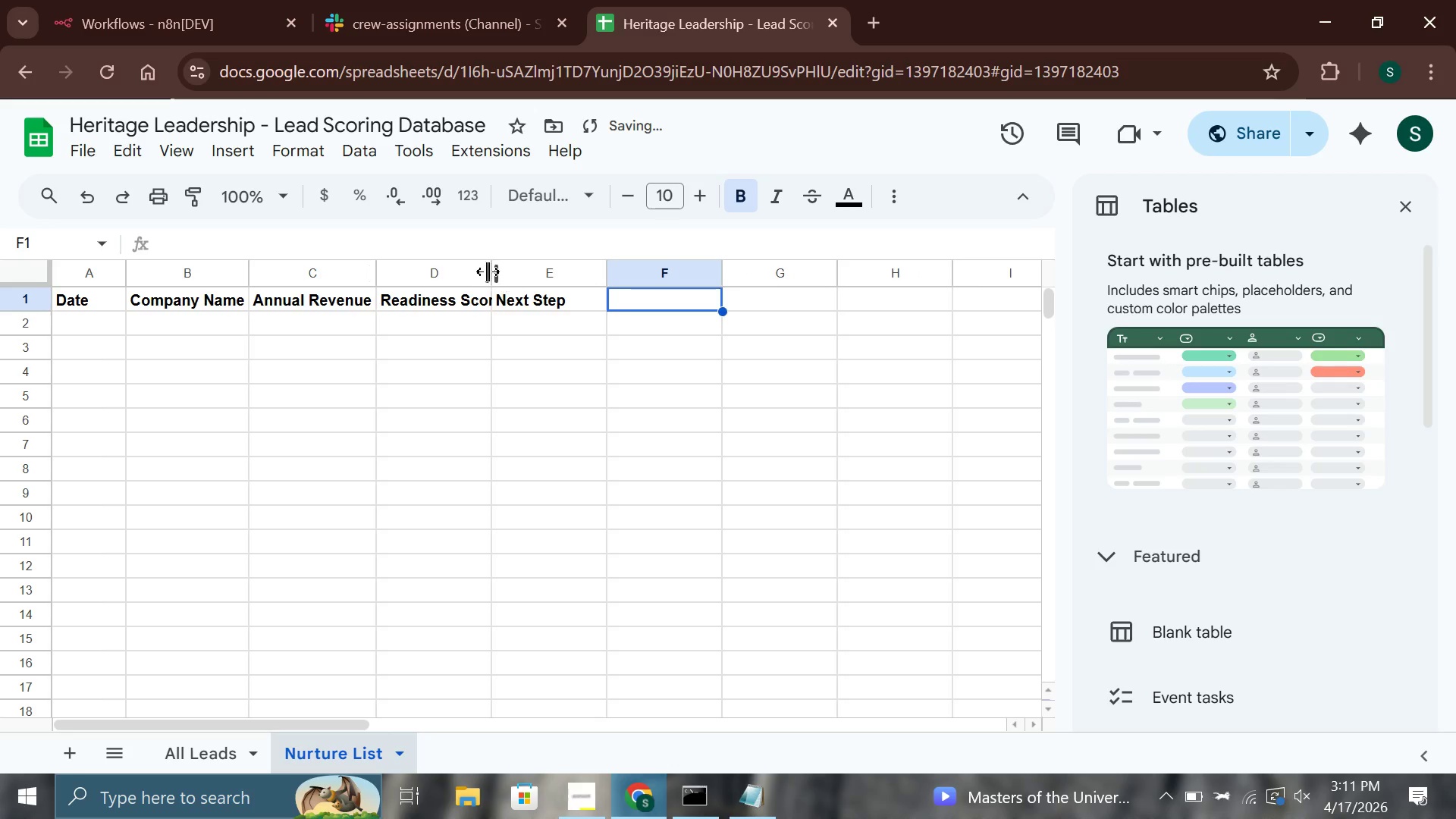 
left_click_drag(start_coordinate=[490, 271], to_coordinate=[512, 270])
 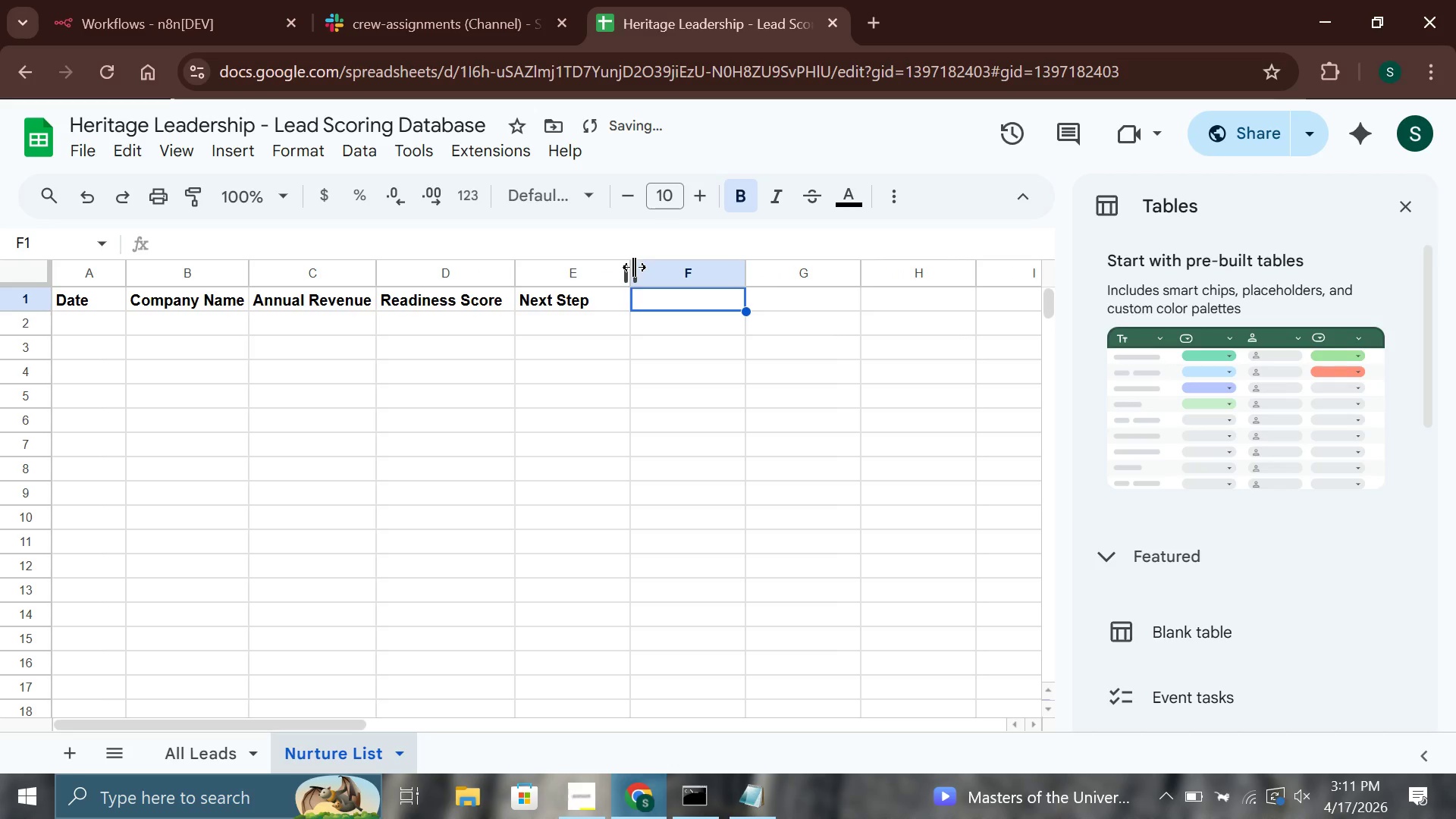 
left_click_drag(start_coordinate=[630, 268], to_coordinate=[594, 268])
 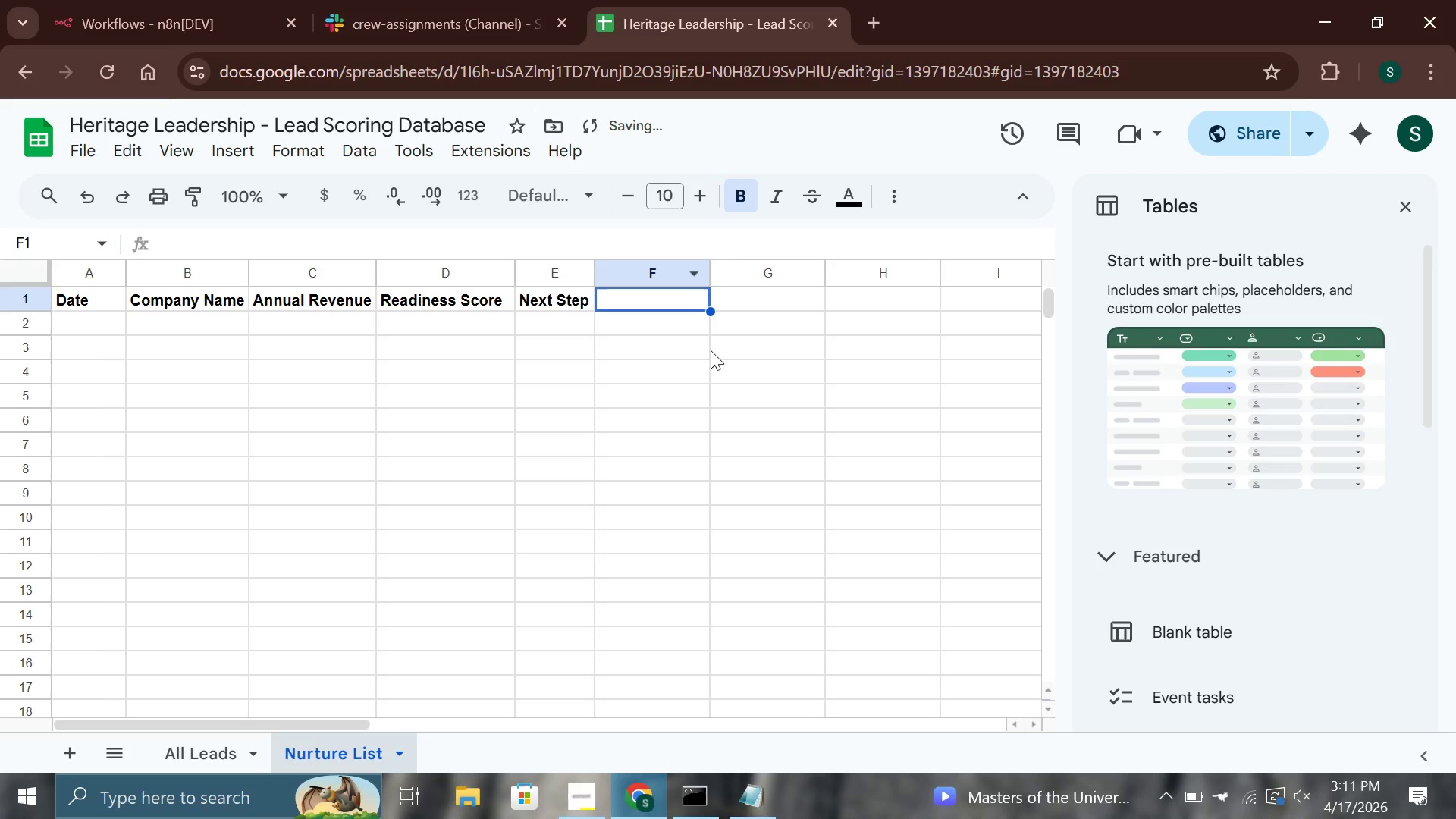 
left_click([713, 356])
 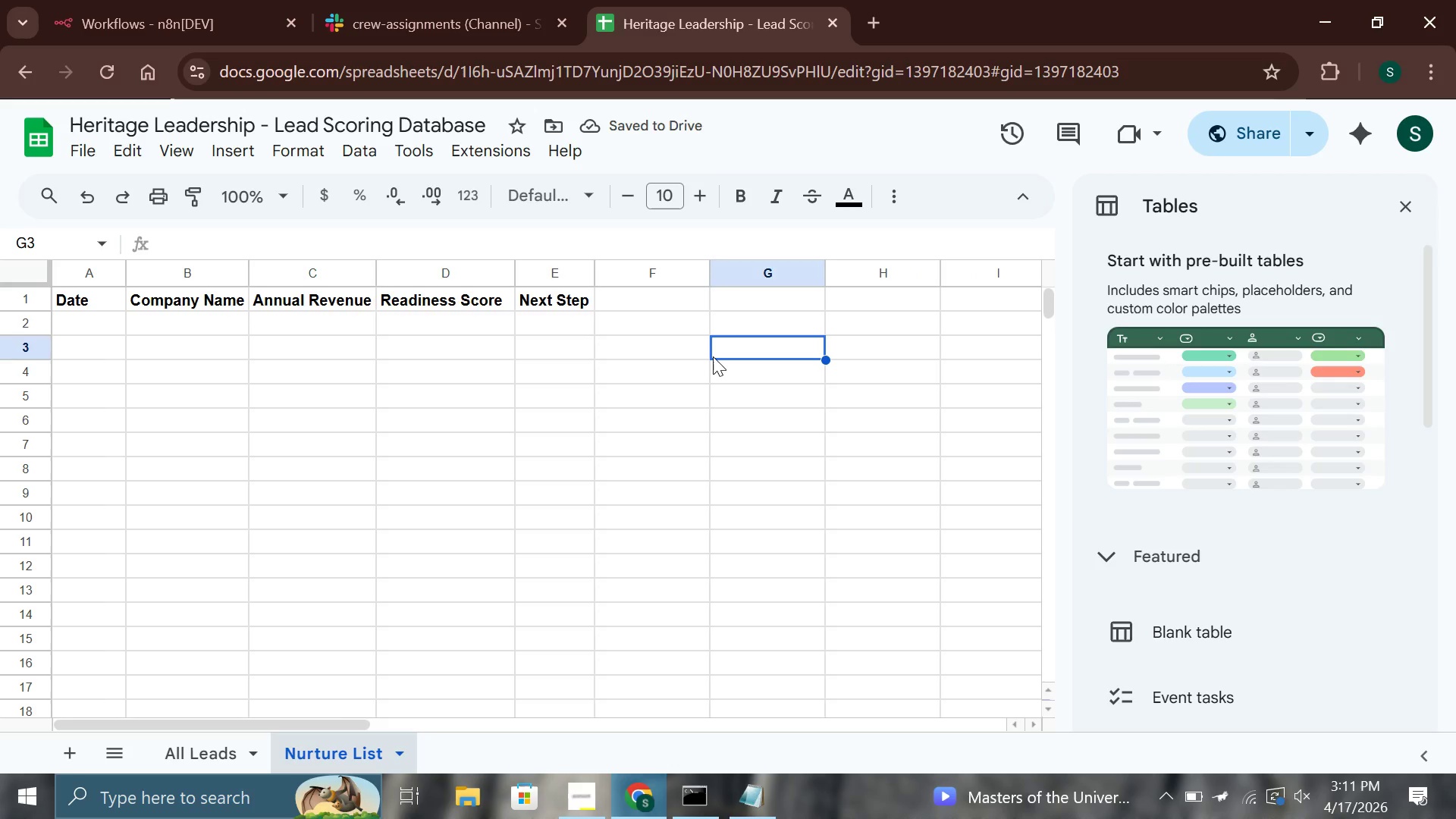 
wait(9.38)
 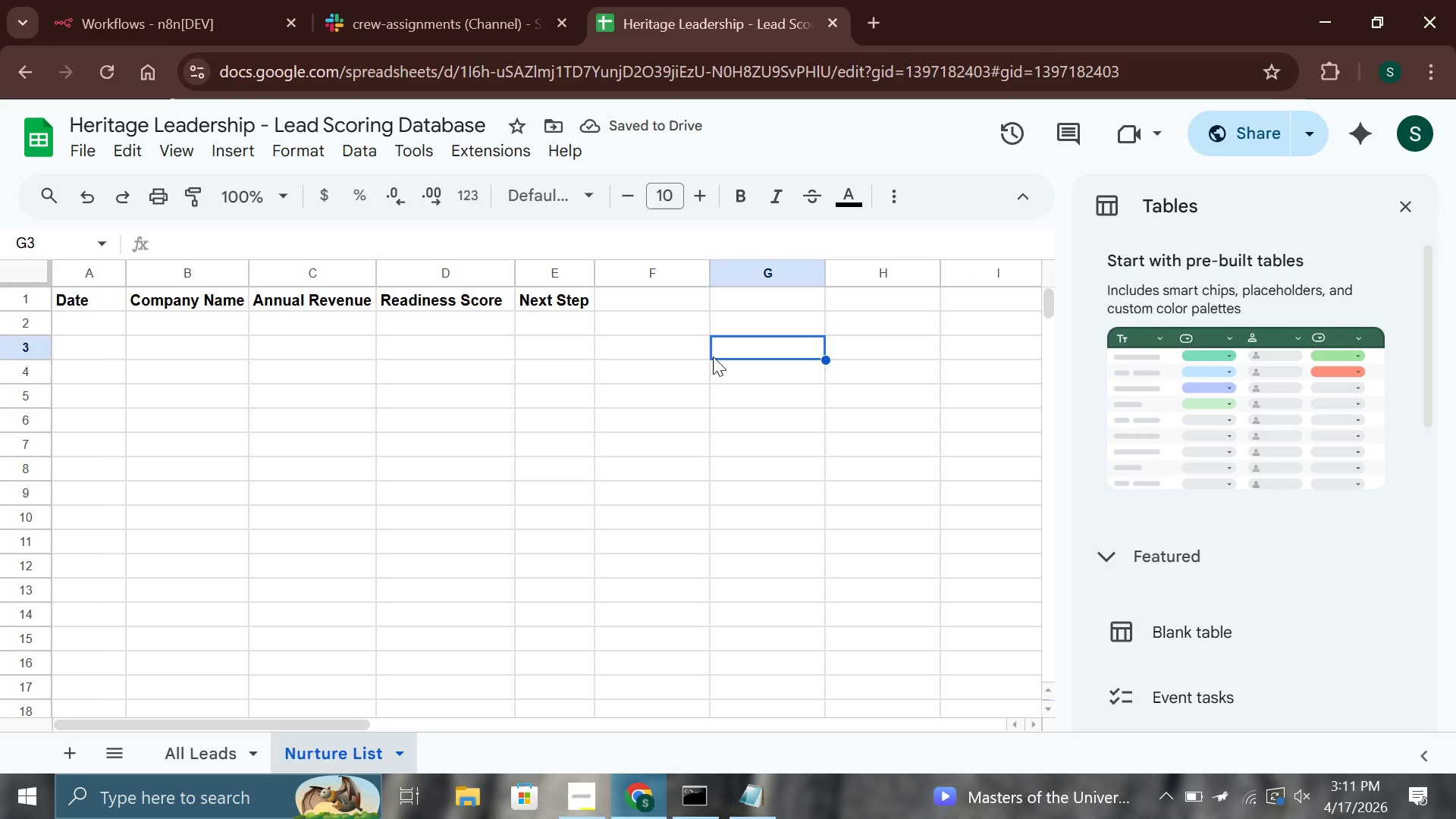 
mouse_move([789, 299])
 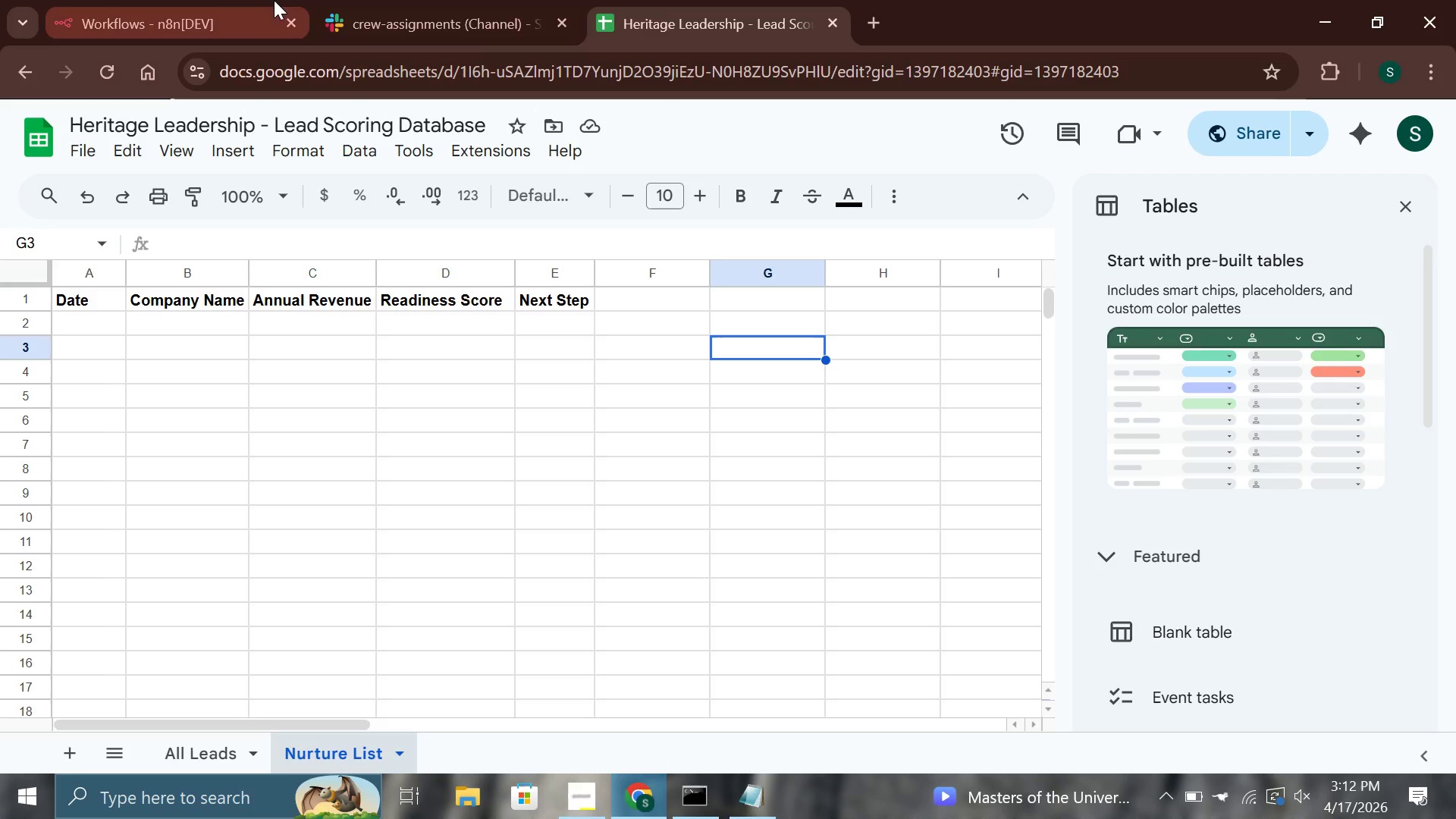 
left_click([428, 0])
 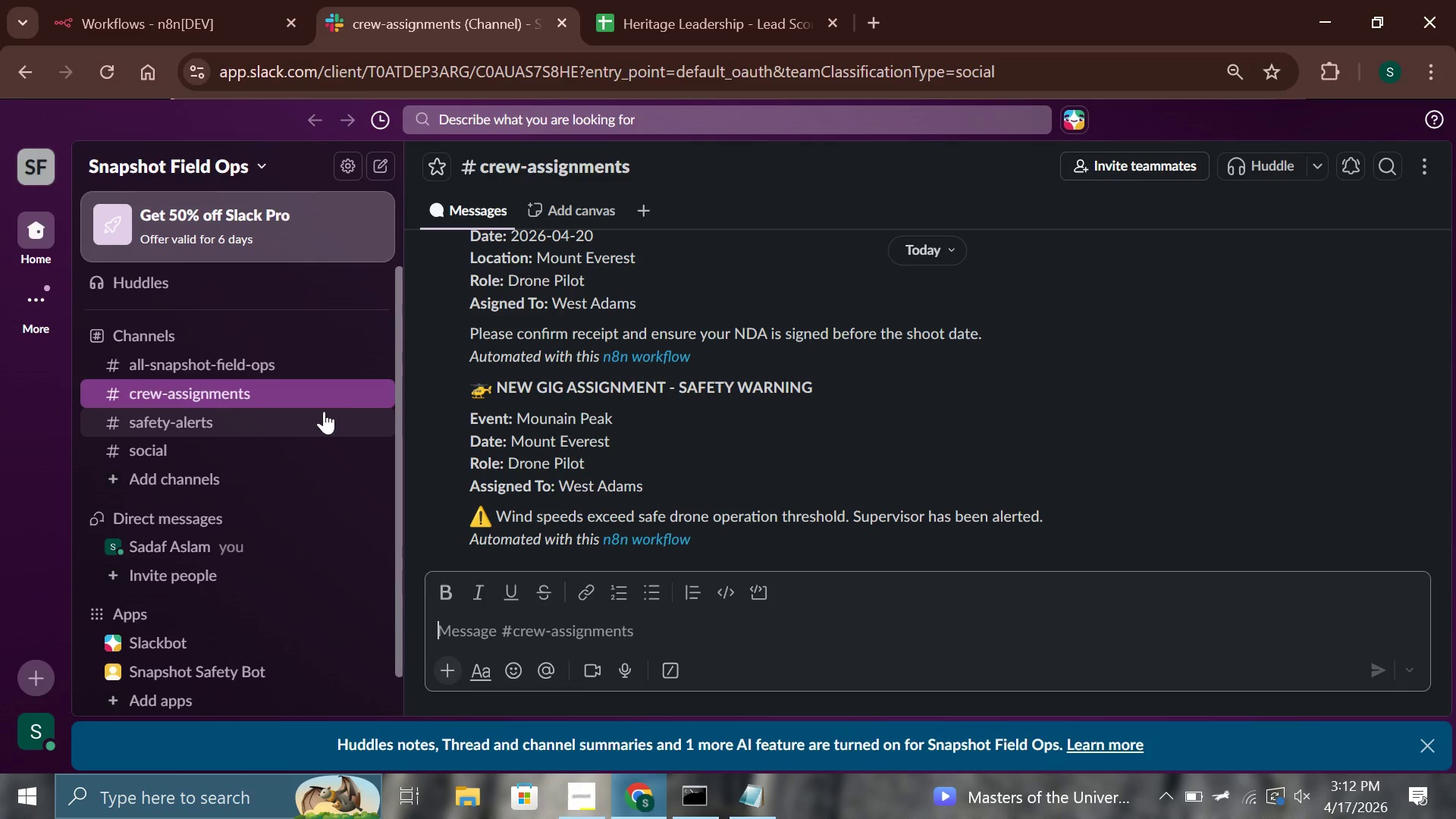 
wait(12.5)
 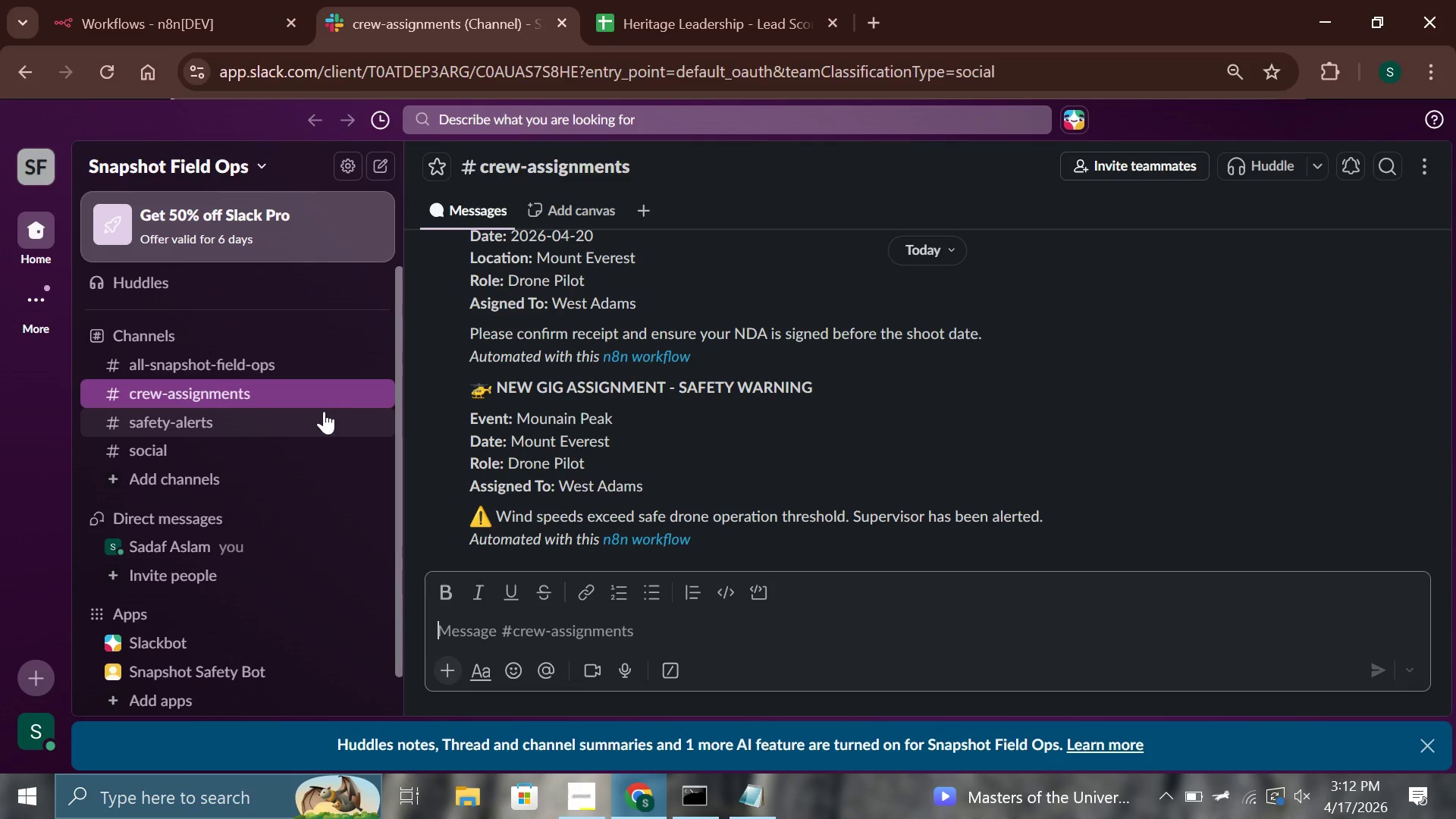 
left_click([576, 804])